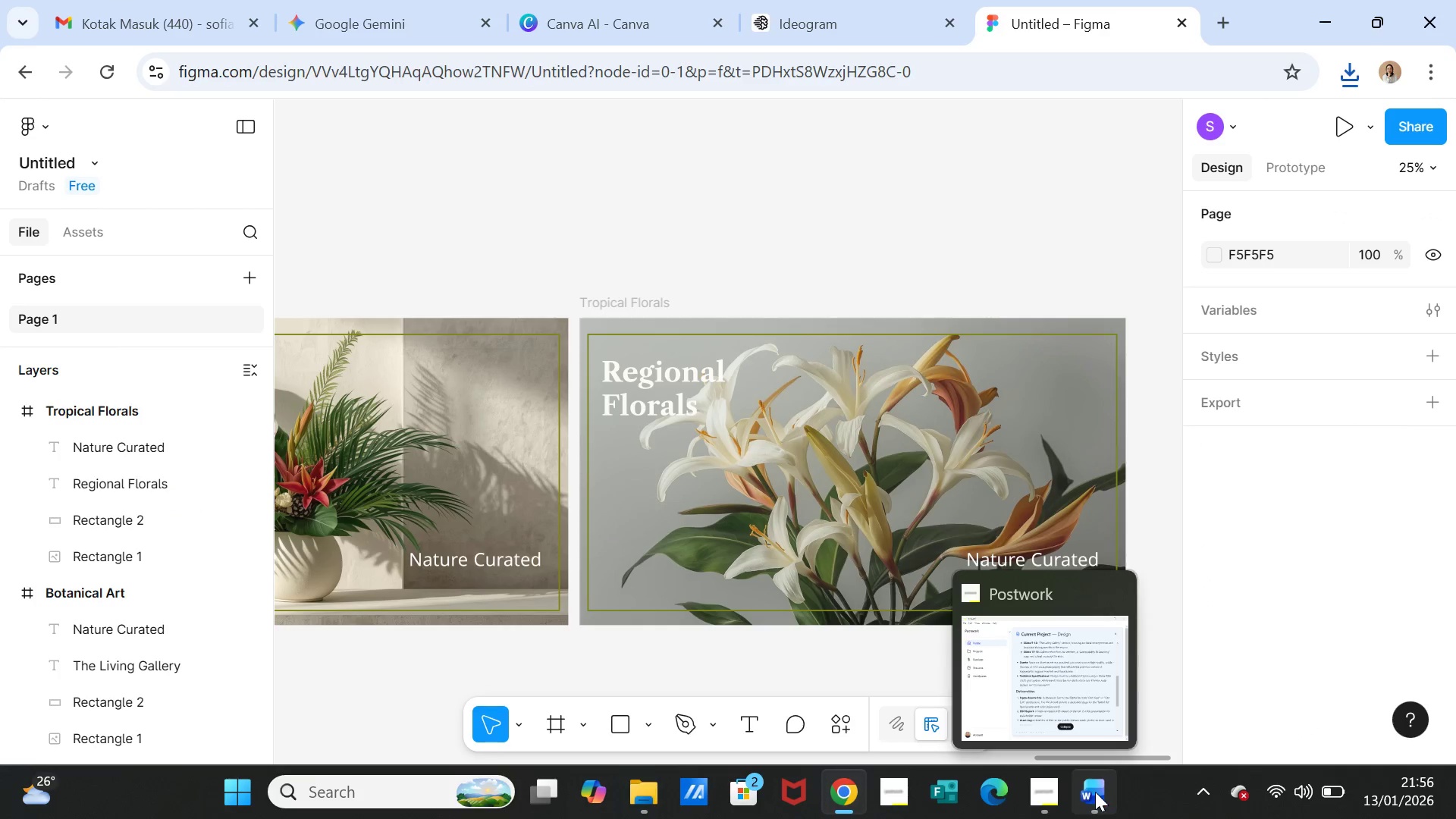 
left_click([1099, 795])
 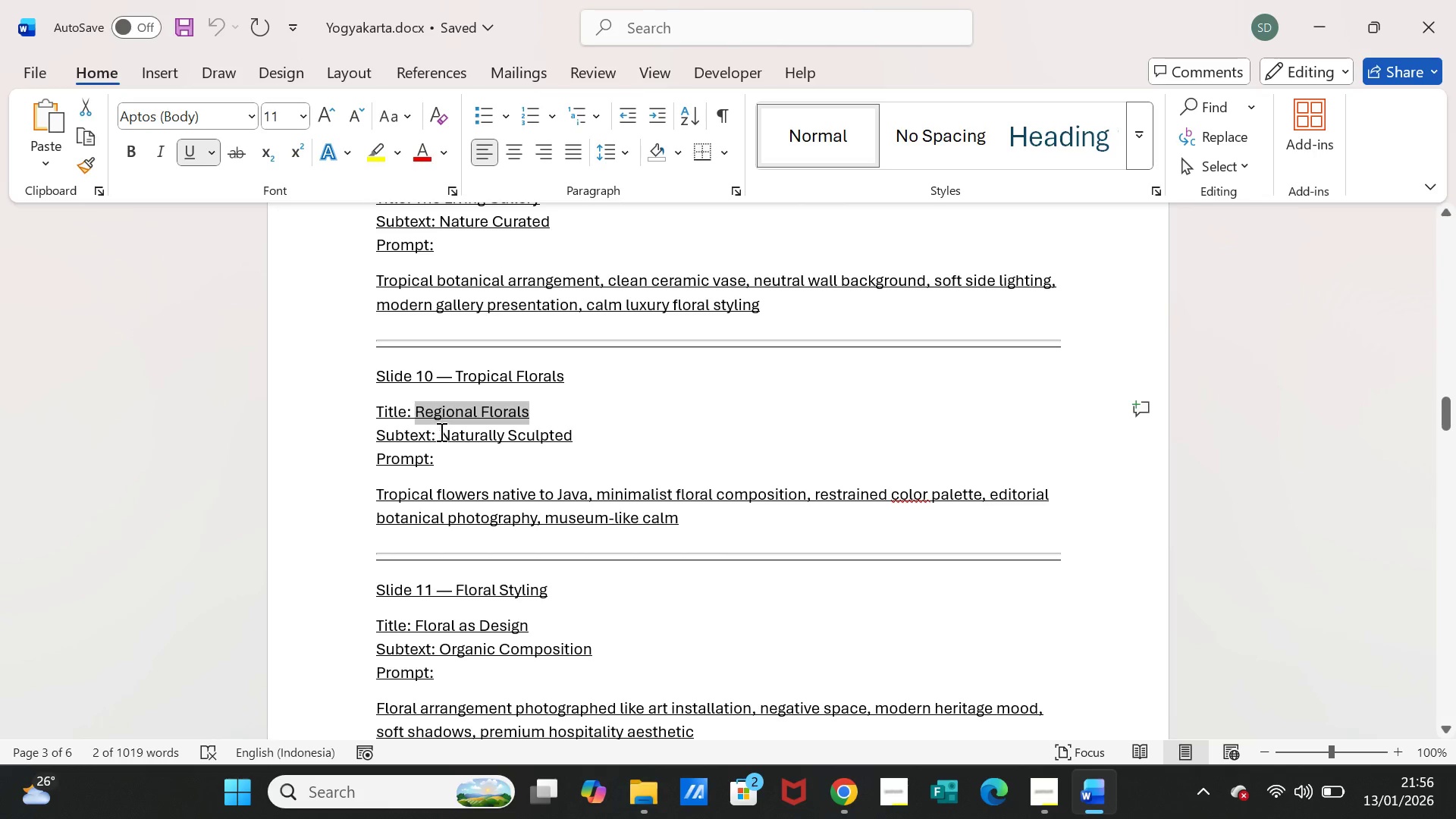 
left_click_drag(start_coordinate=[438, 431], to_coordinate=[538, 429])
 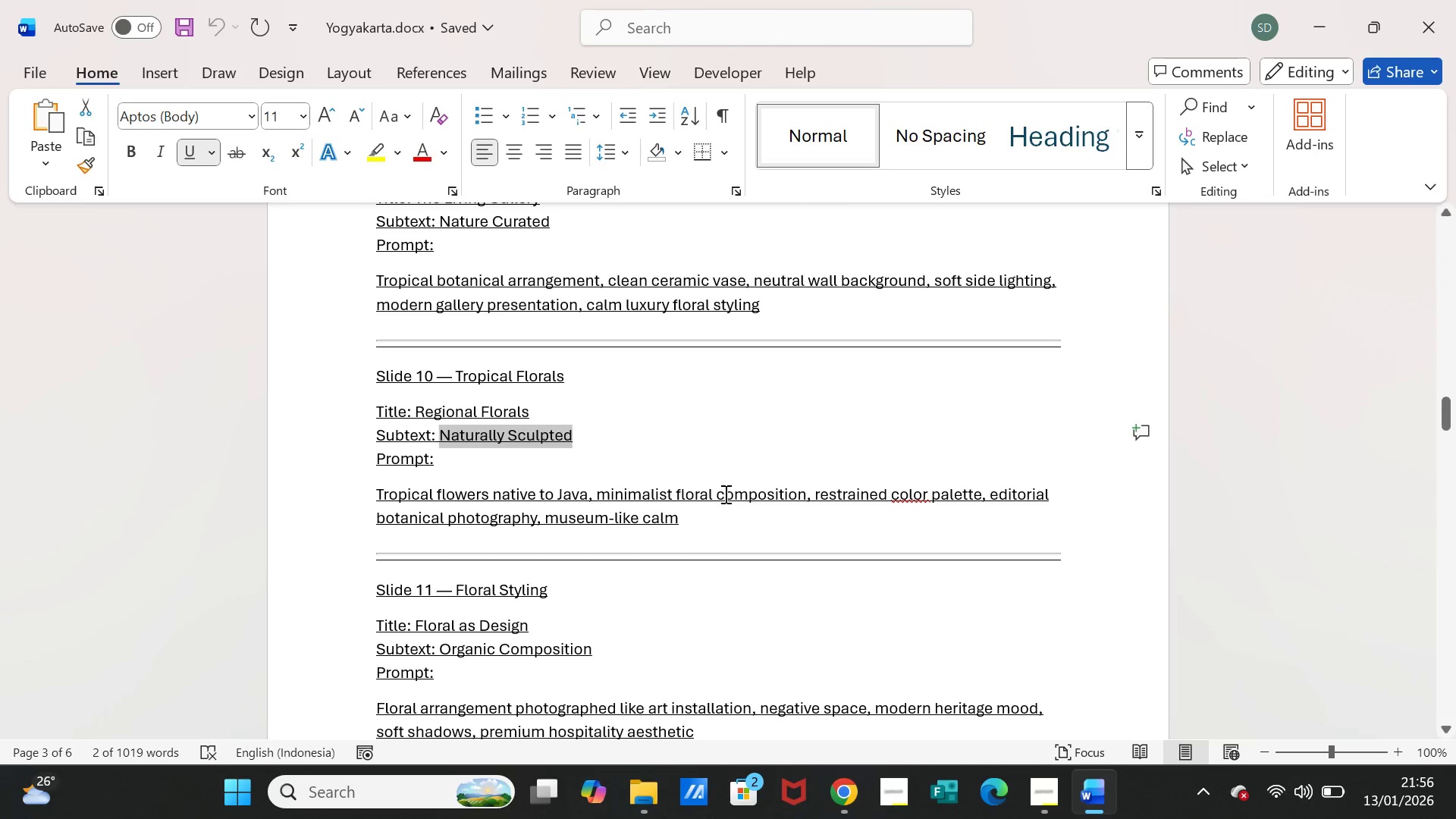 
key(Control+C)
 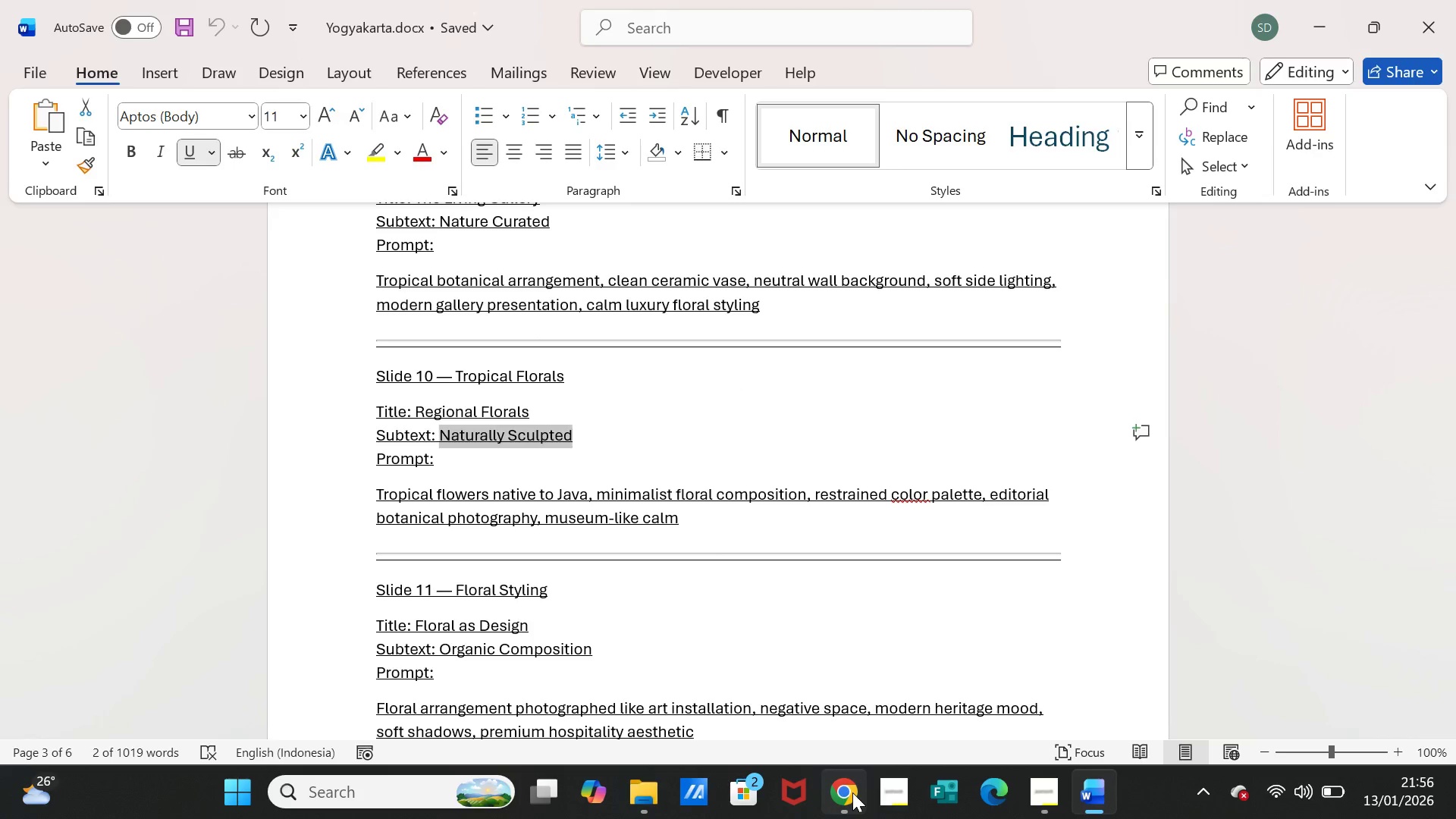 
left_click([852, 792])
 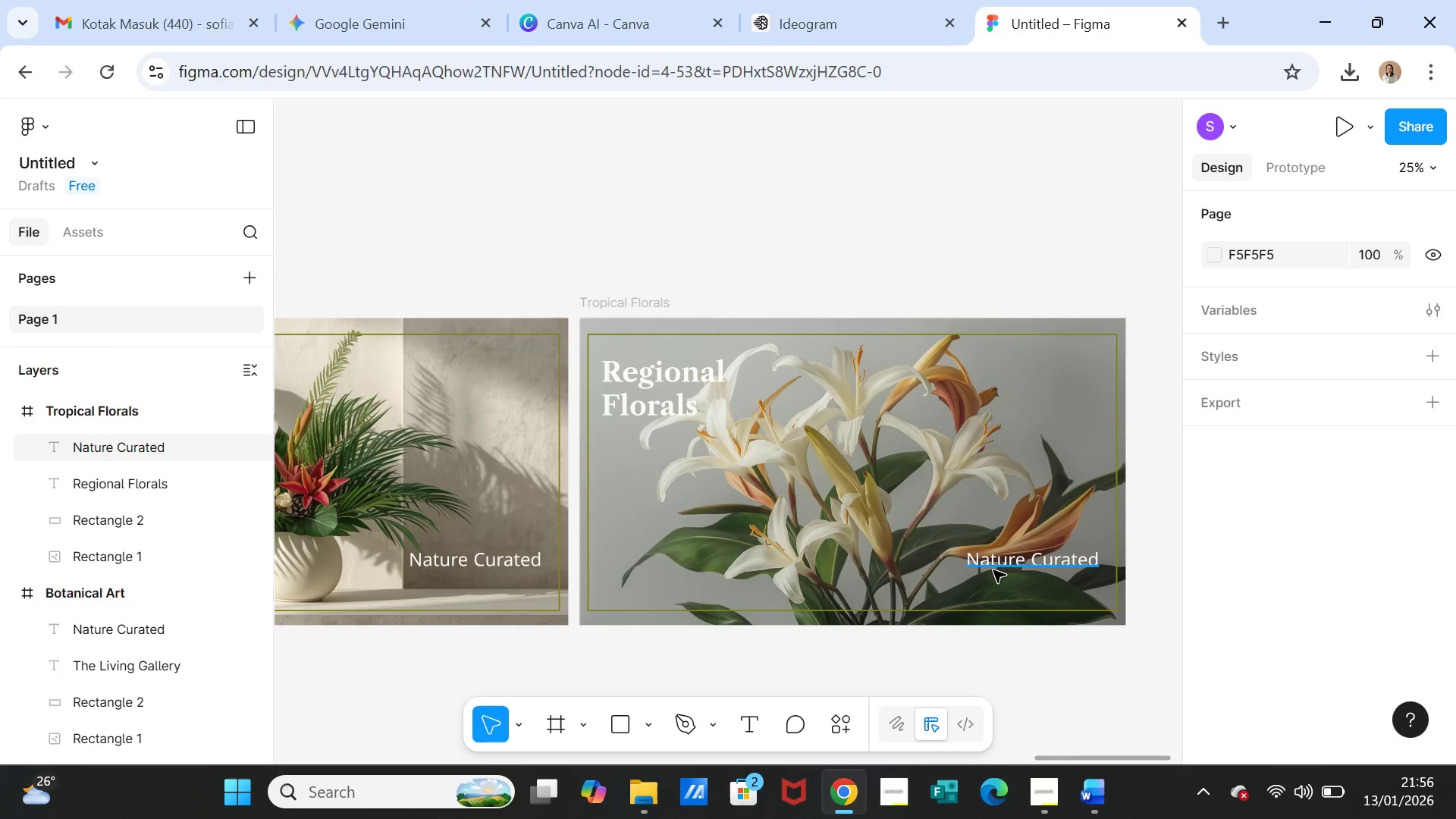 
double_click([993, 570])
 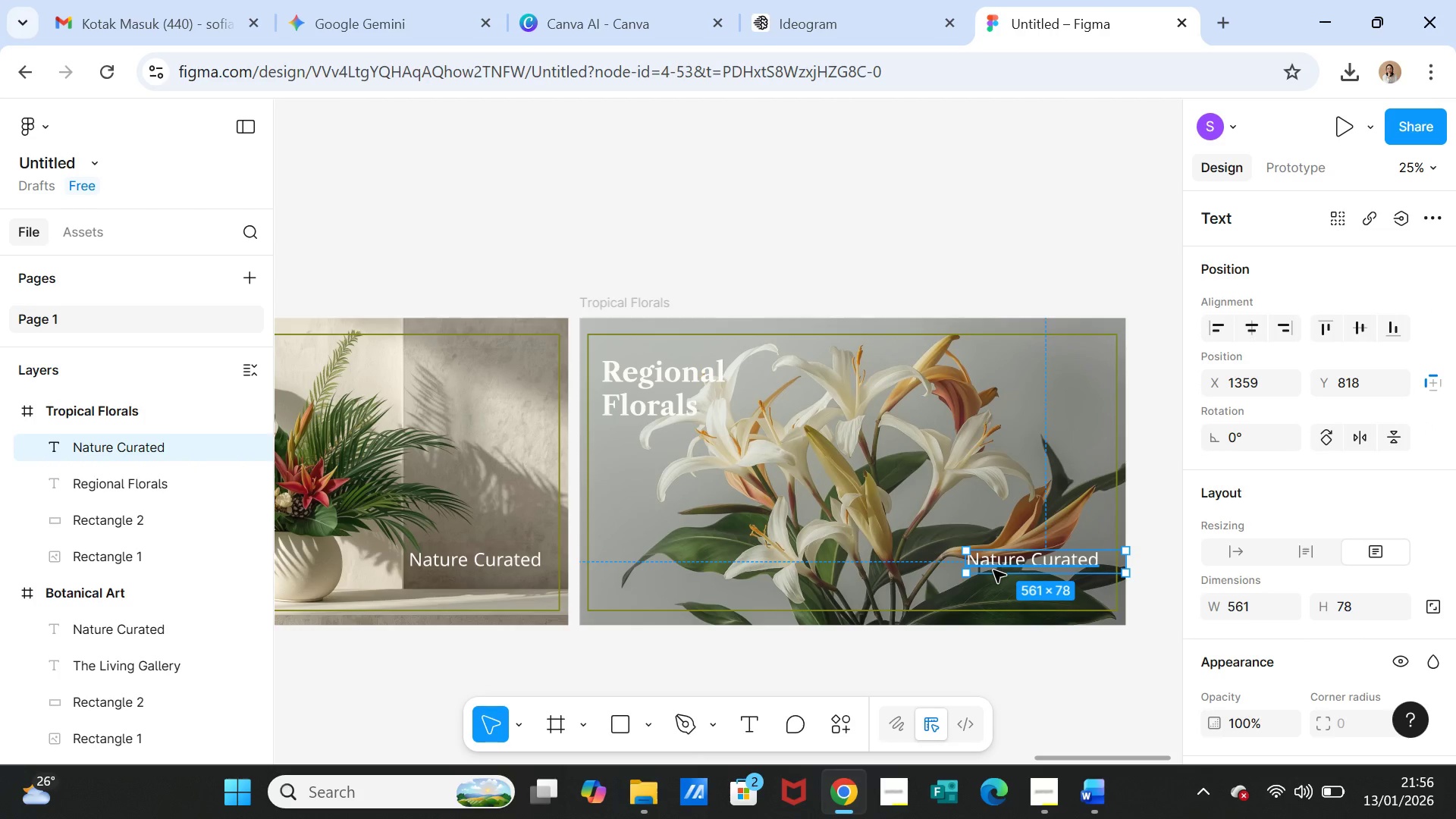 
left_click([993, 570])
 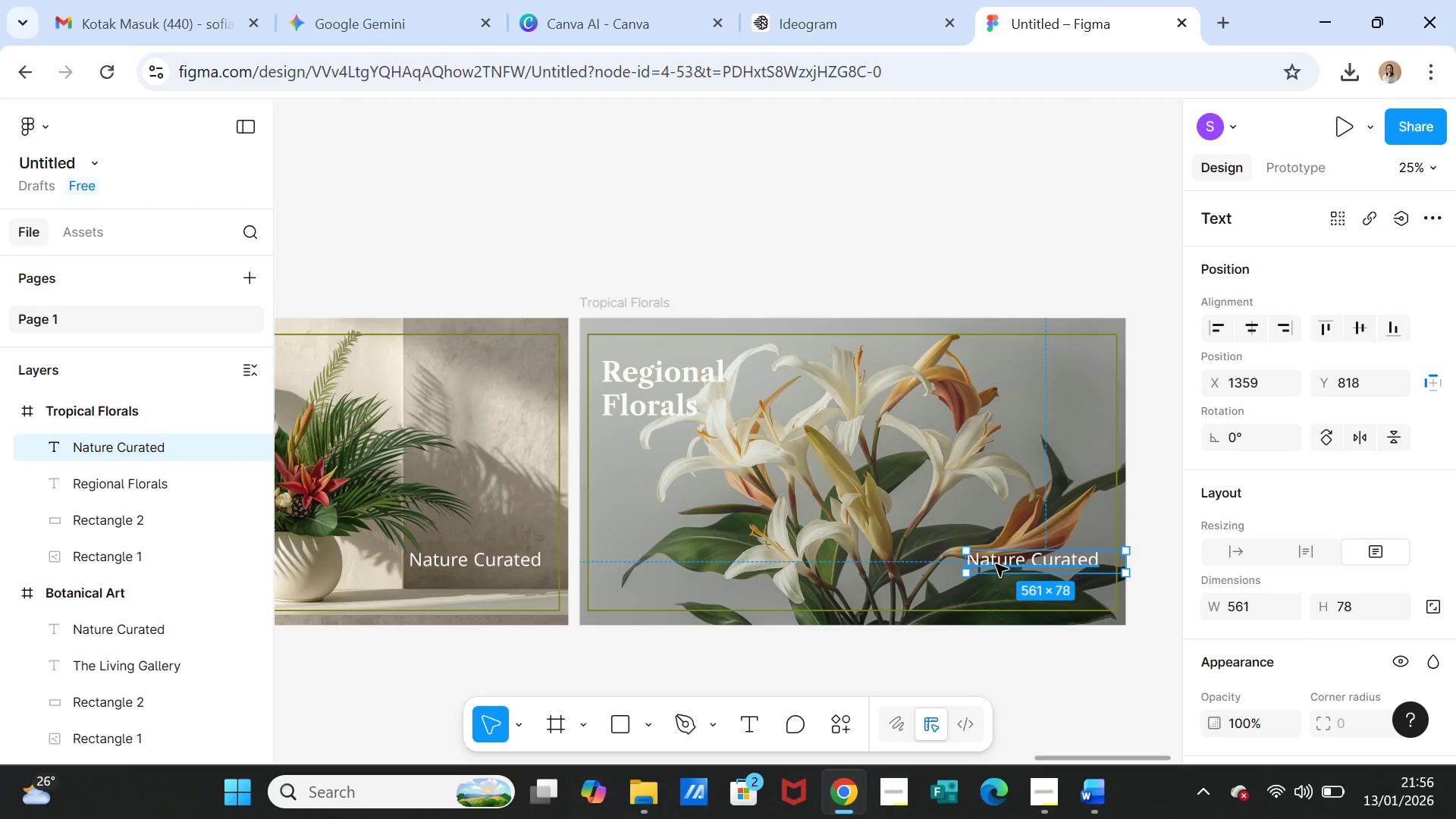 
double_click([996, 564])
 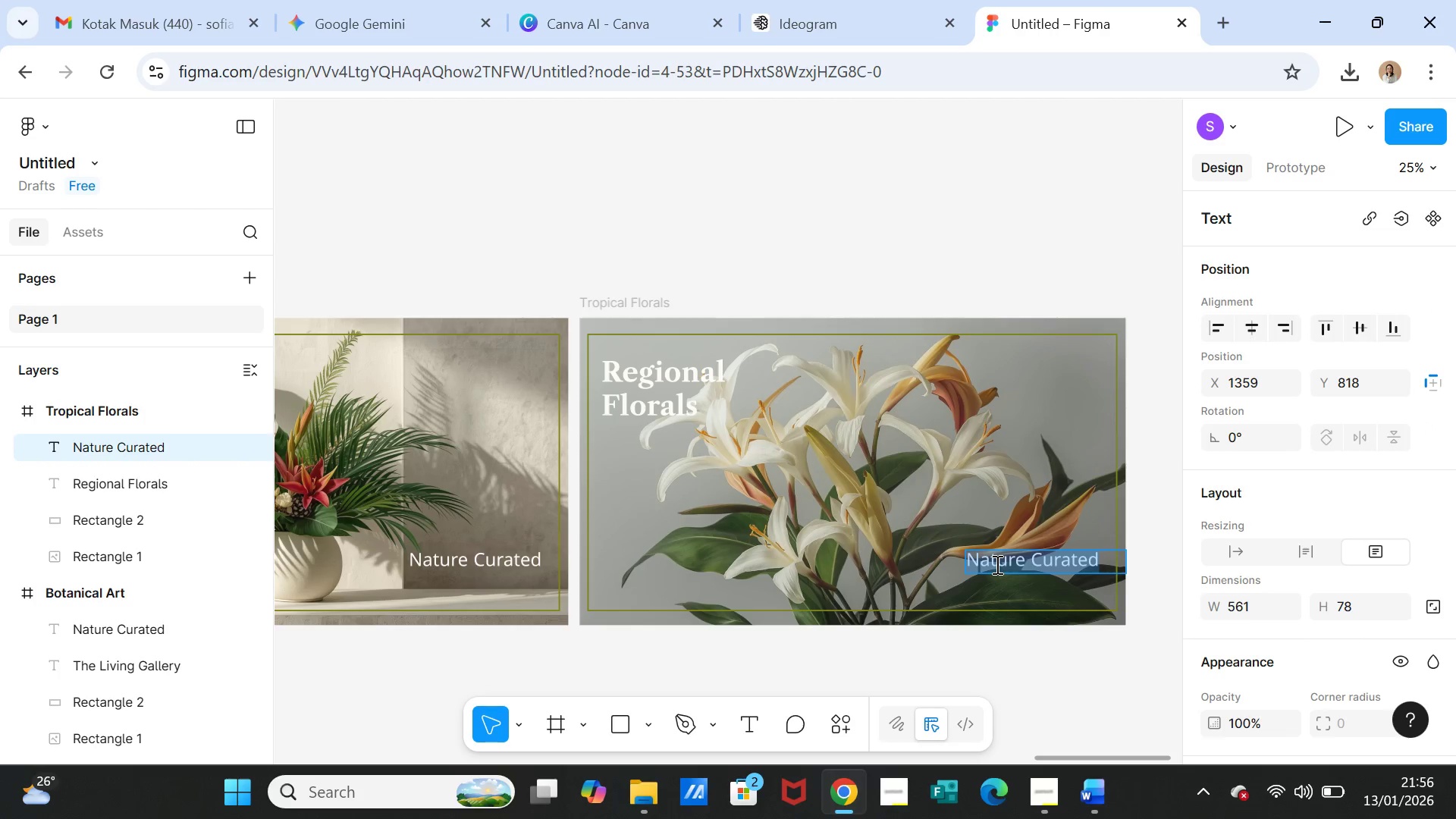 
triple_click([996, 564])
 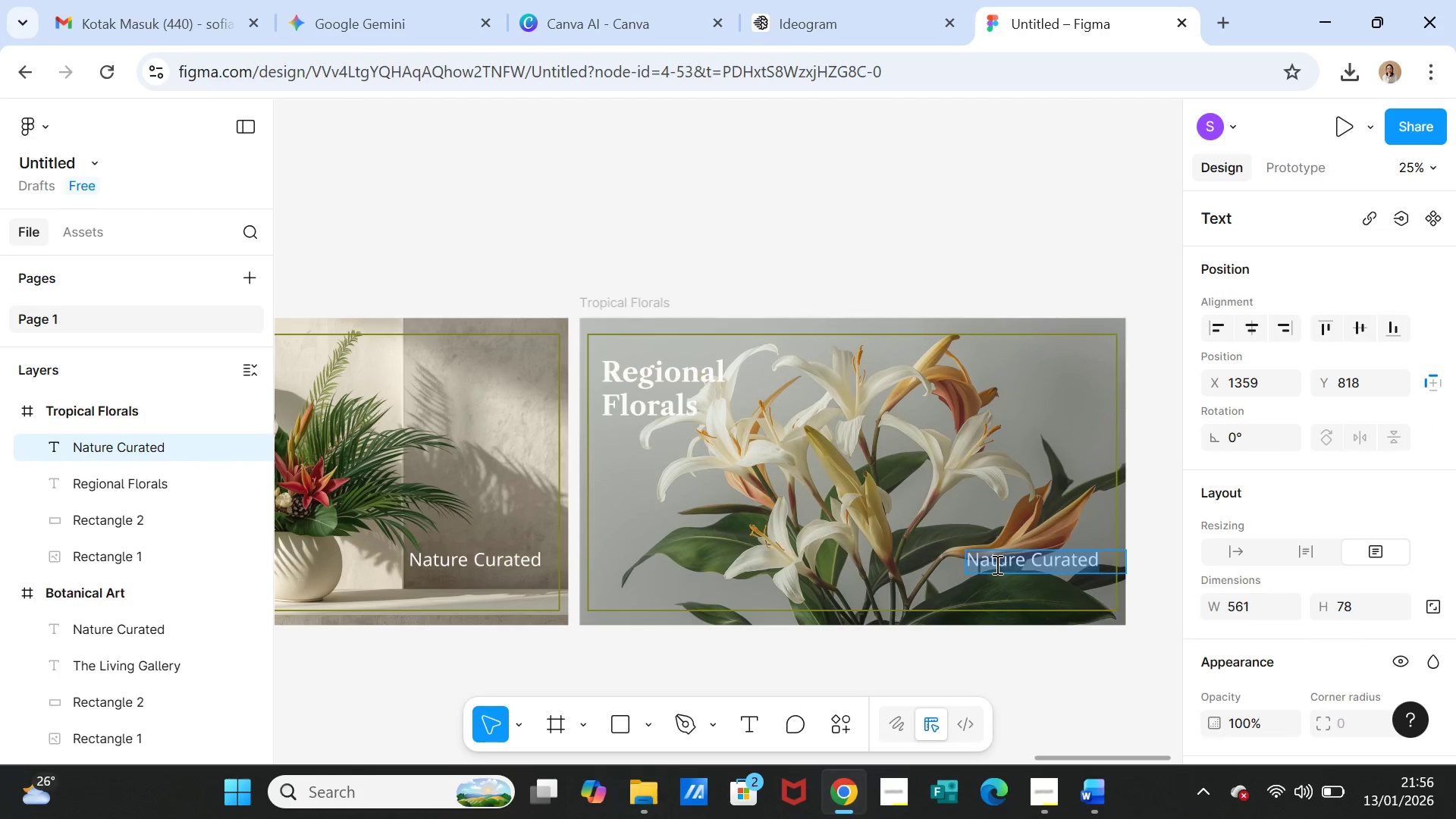 
key(Control+V)
 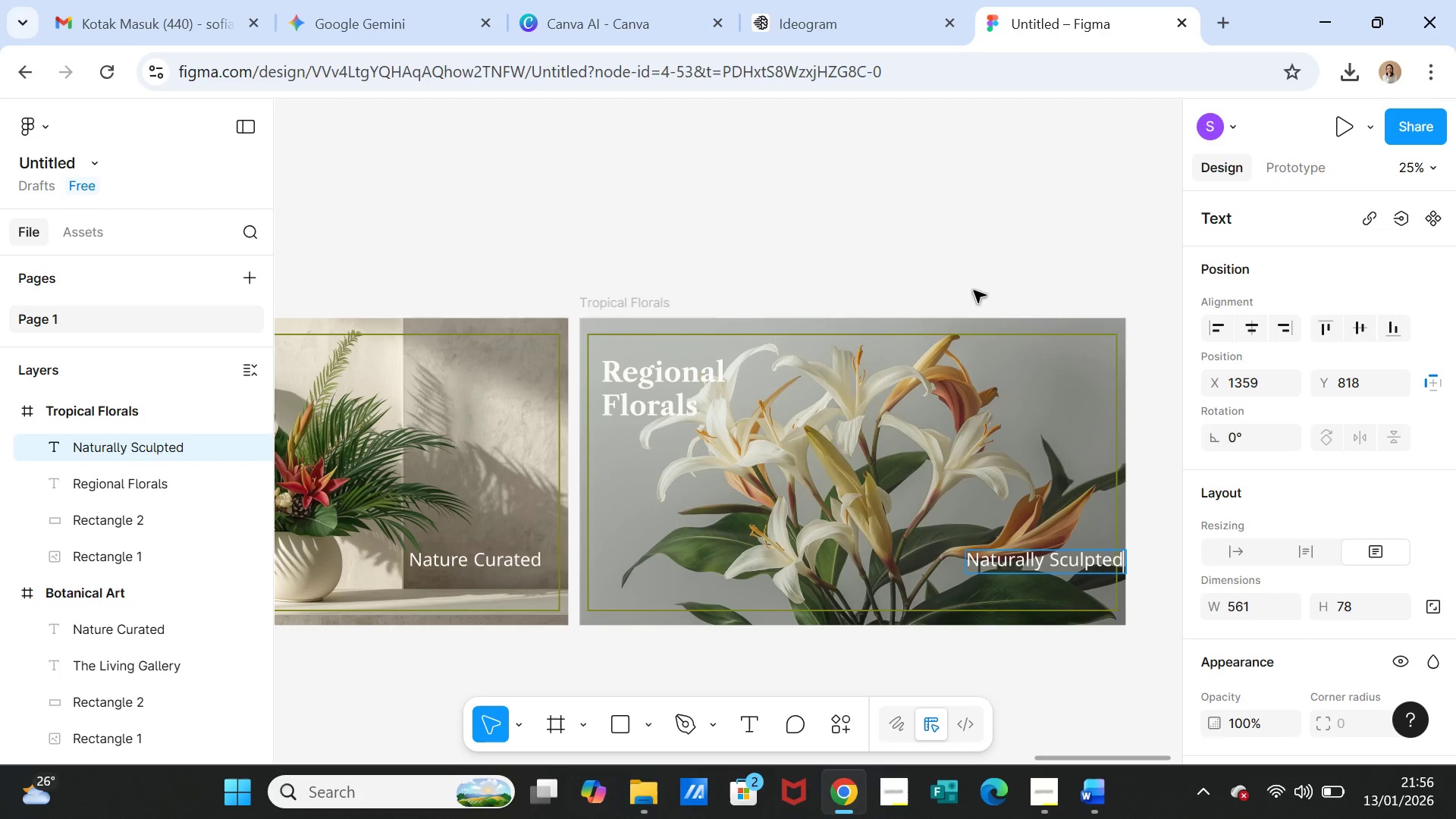 
left_click([962, 207])
 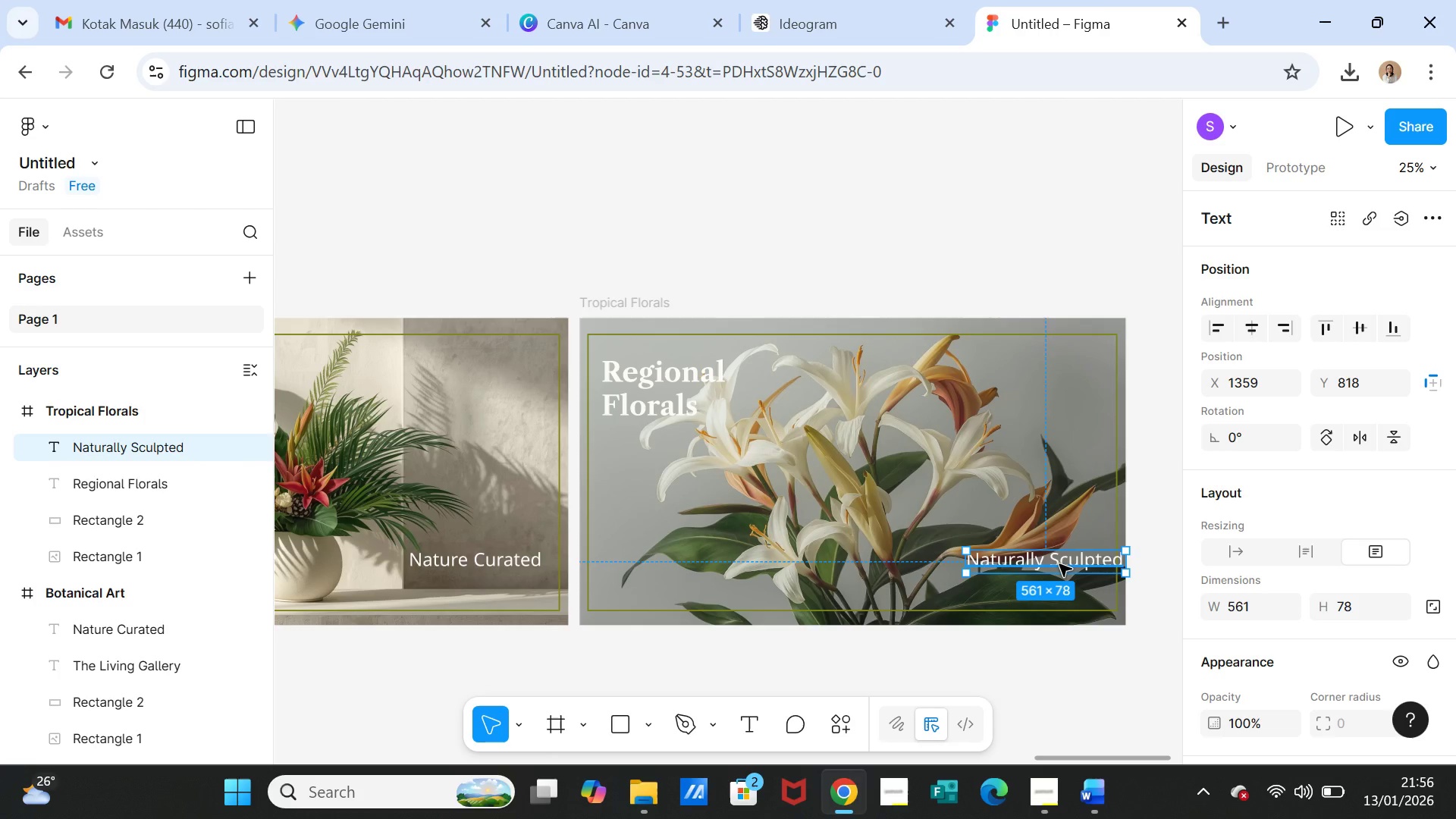 
left_click_drag(start_coordinate=[1059, 564], to_coordinate=[1035, 560])
 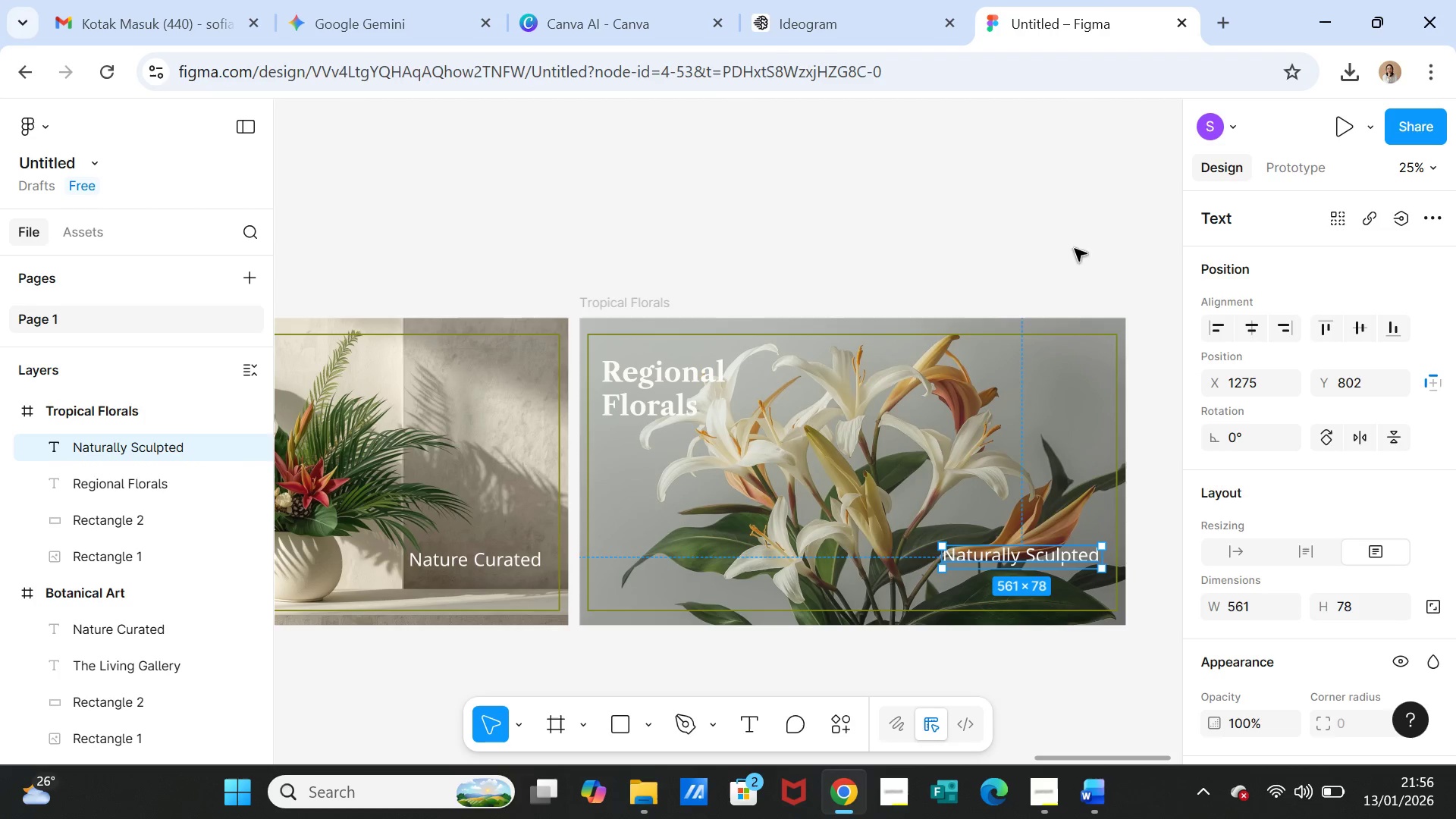 
left_click([1075, 249])
 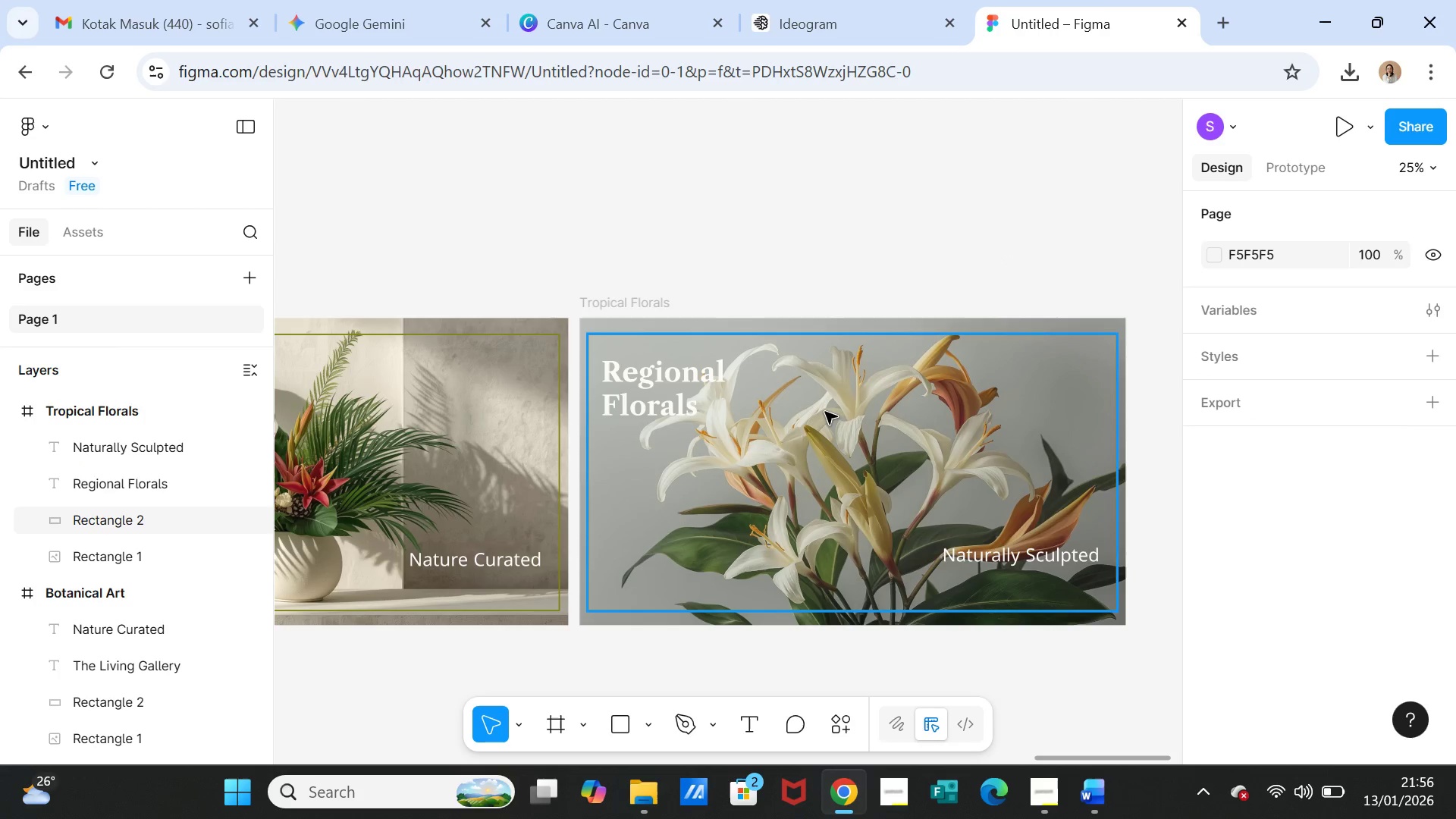 
wait(8.44)
 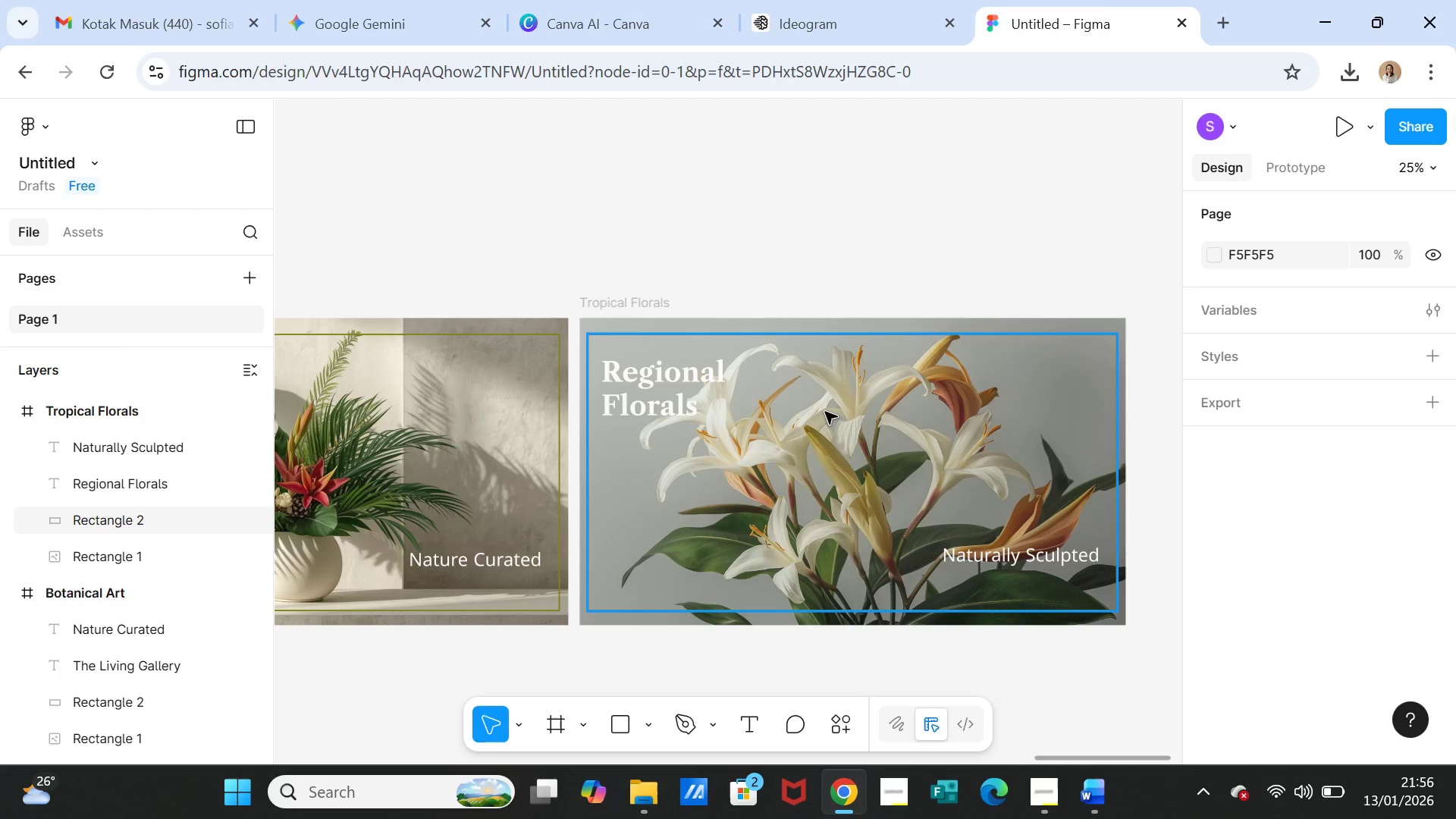 
left_click_drag(start_coordinate=[1082, 761], to_coordinate=[1078, 746])
 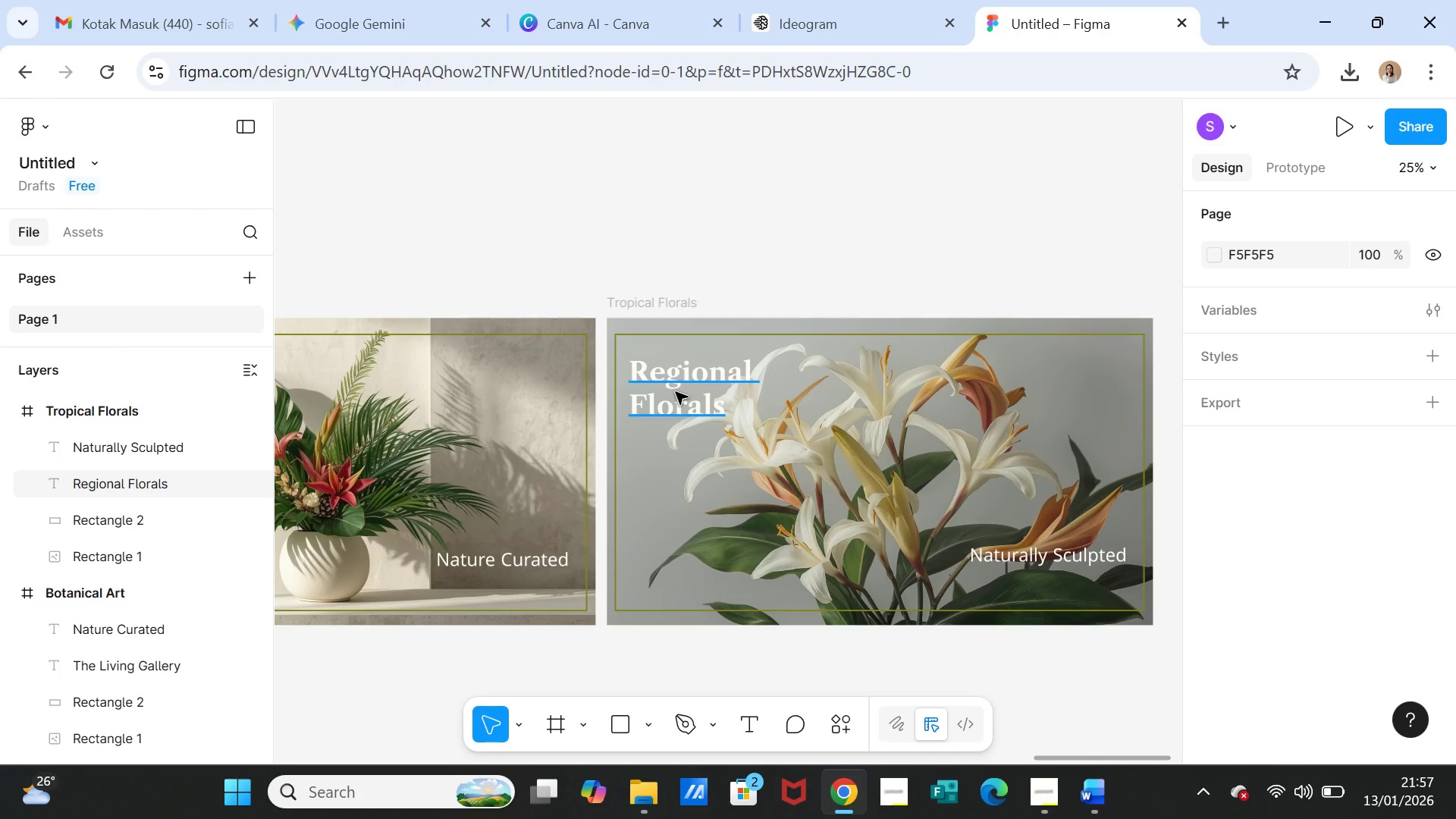 
left_click([676, 392])
 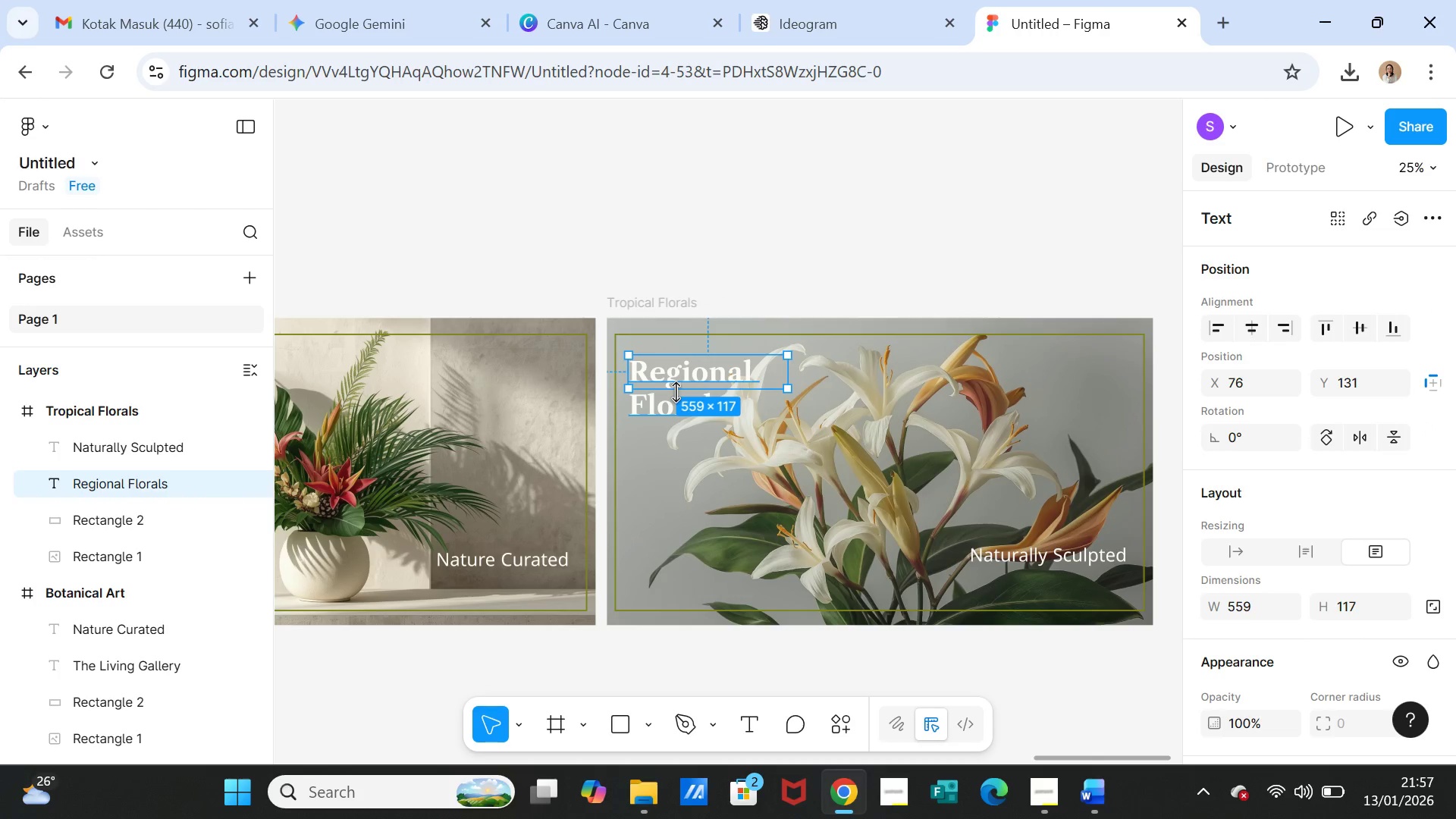 
left_click_drag(start_coordinate=[676, 392], to_coordinate=[688, 394])
 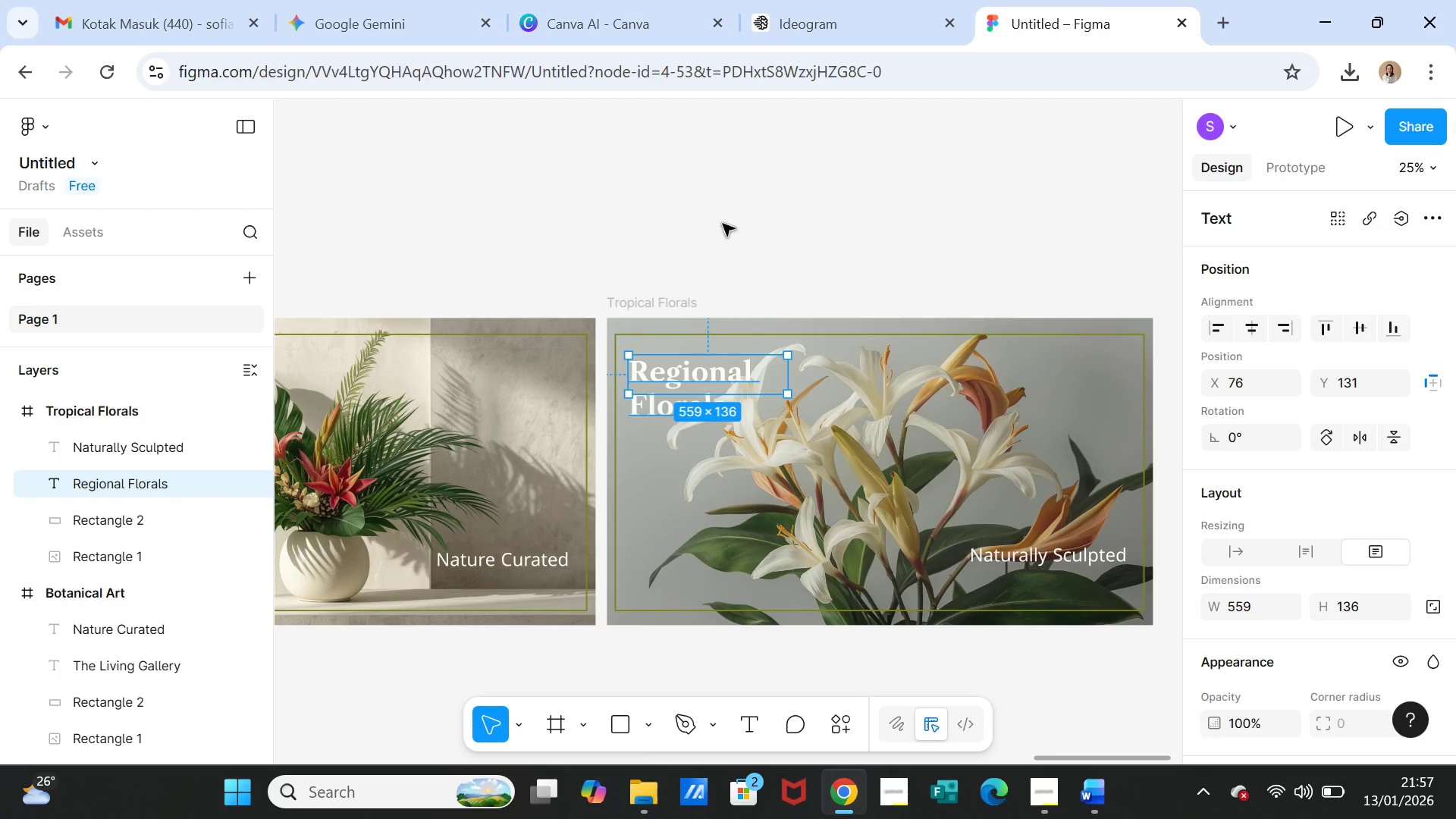 
left_click([723, 224])
 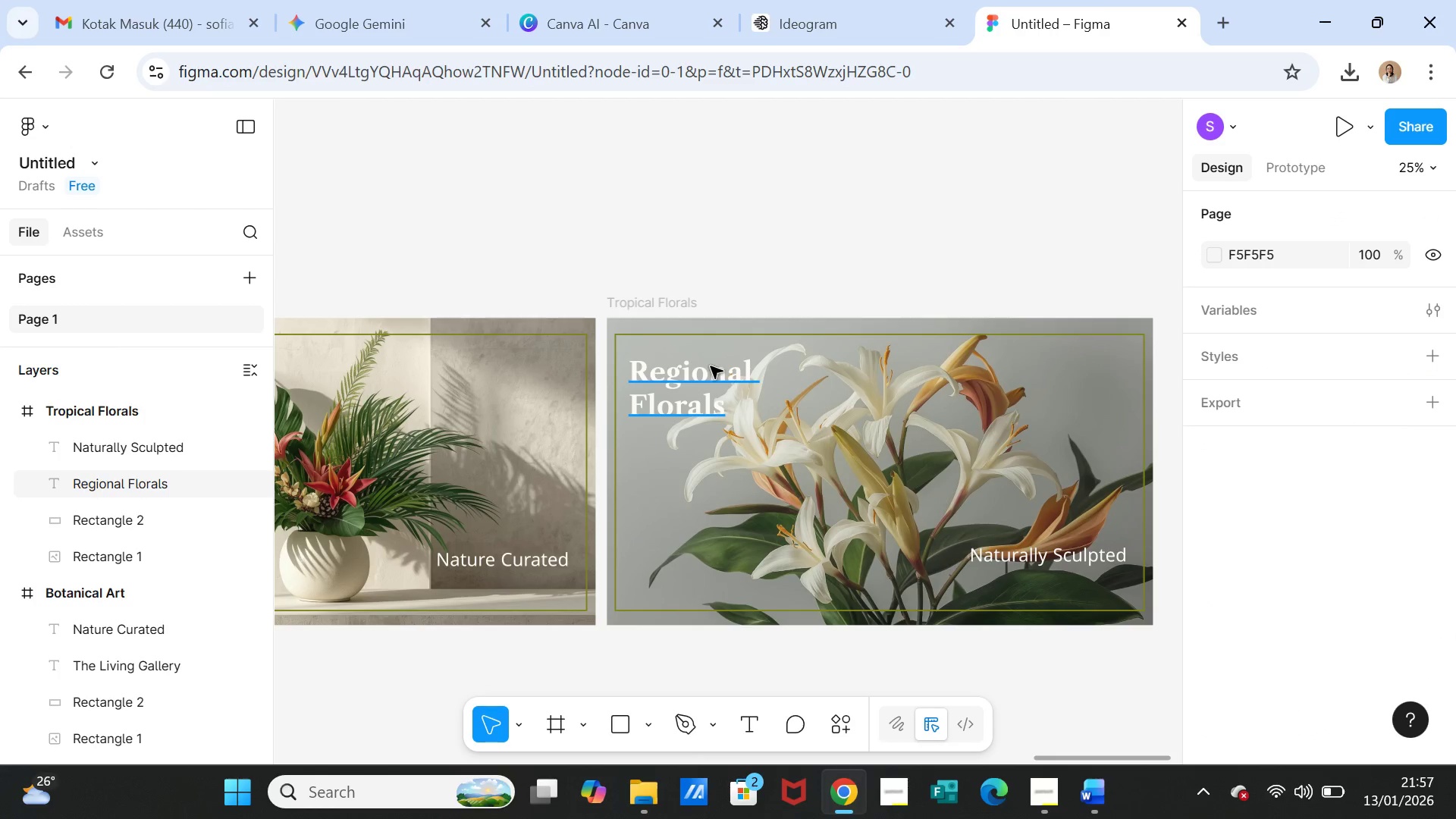 
left_click([711, 366])
 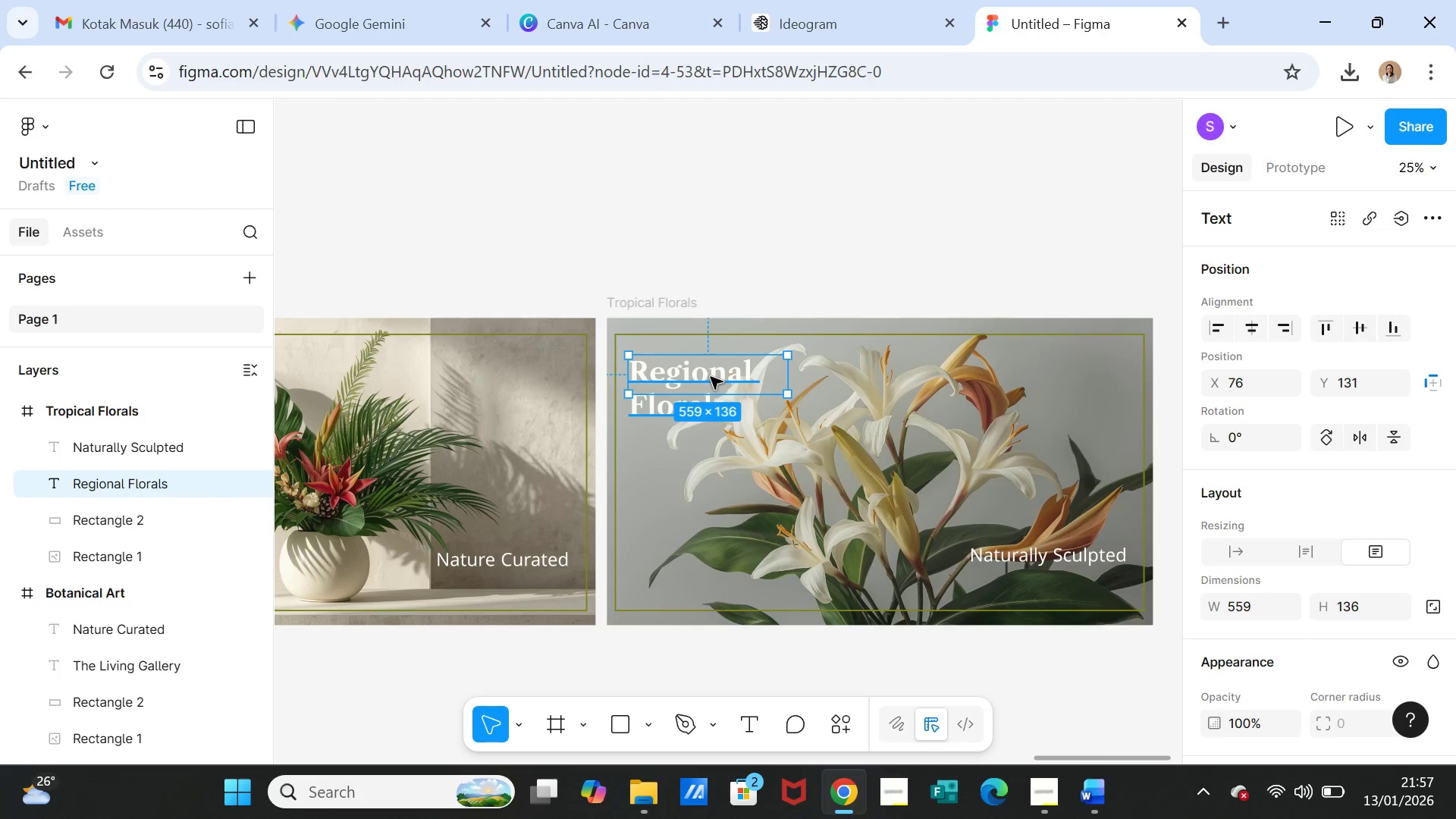 
left_click_drag(start_coordinate=[711, 377], to_coordinate=[717, 377])
 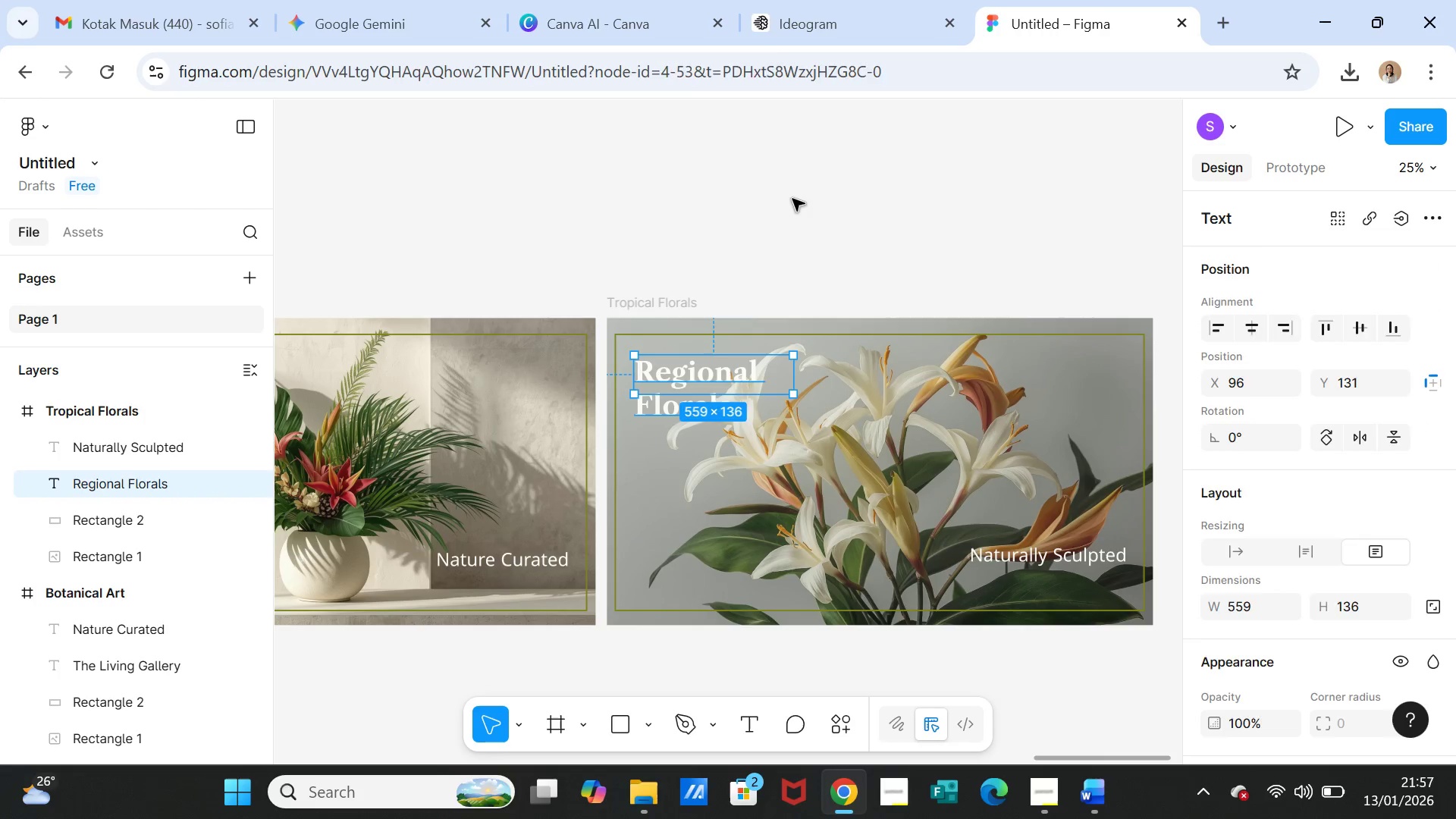 
left_click([792, 199])
 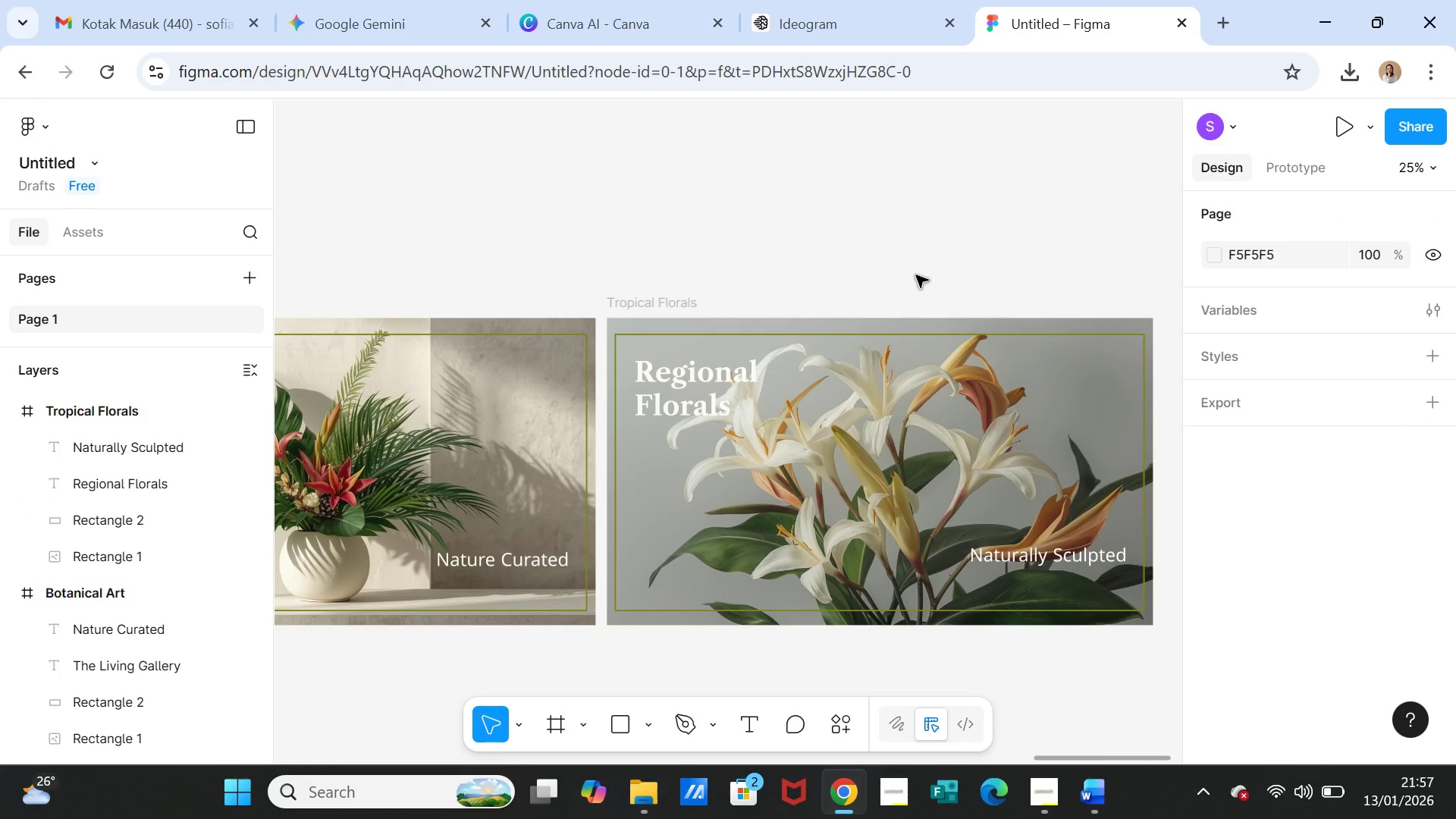 
wait(9.67)
 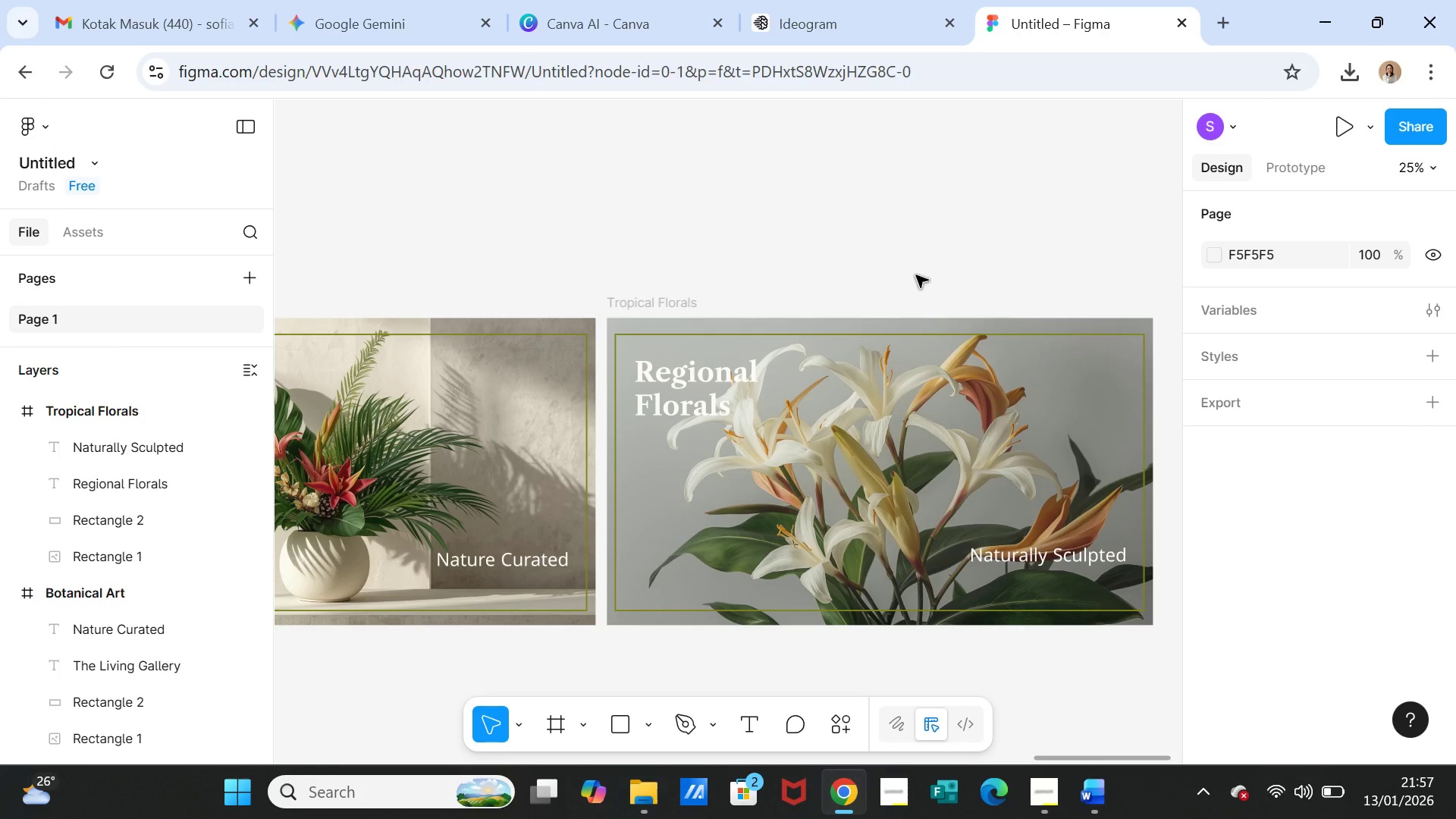 
left_click([884, 318])
 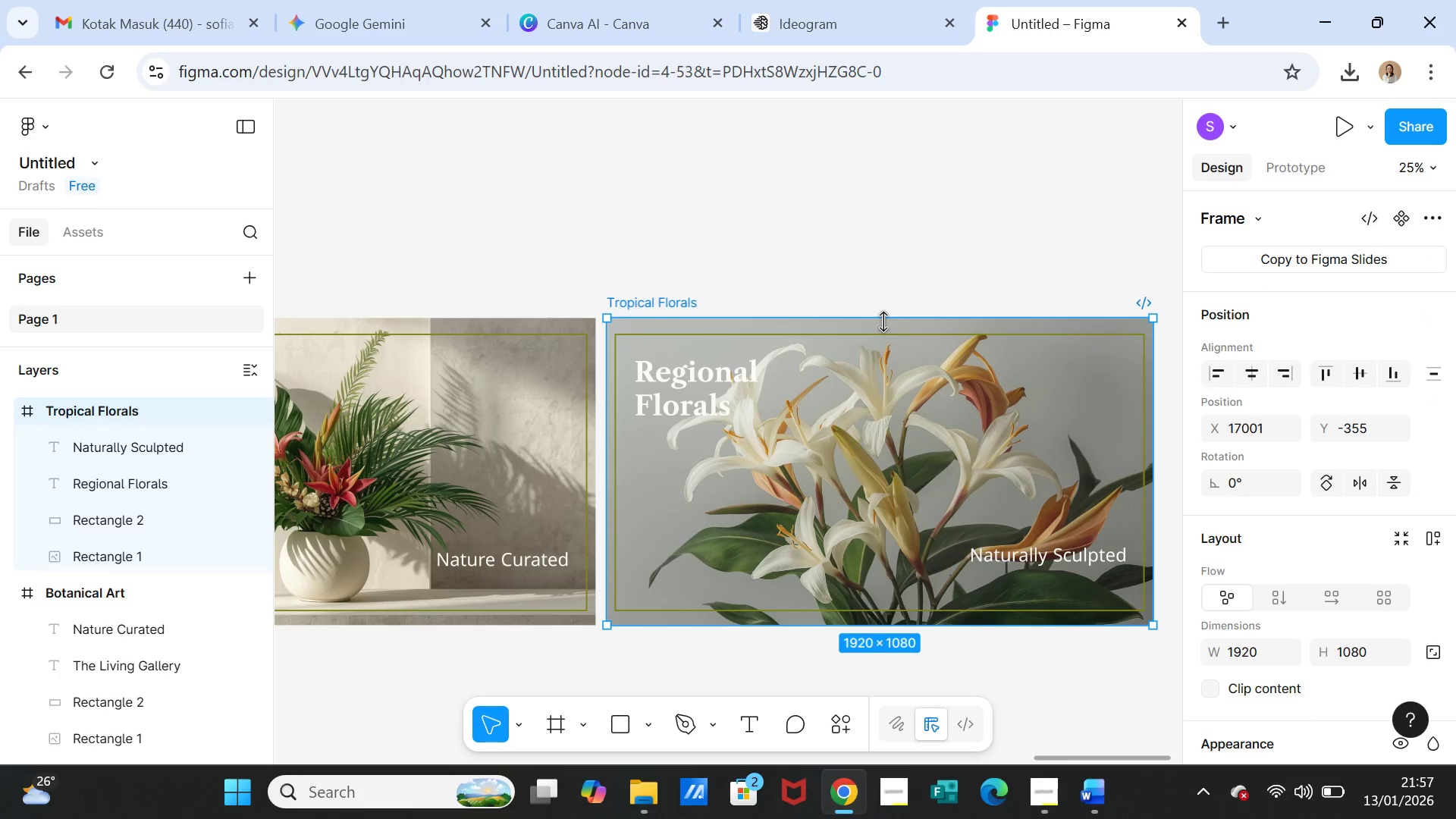 
key(Control+D)
 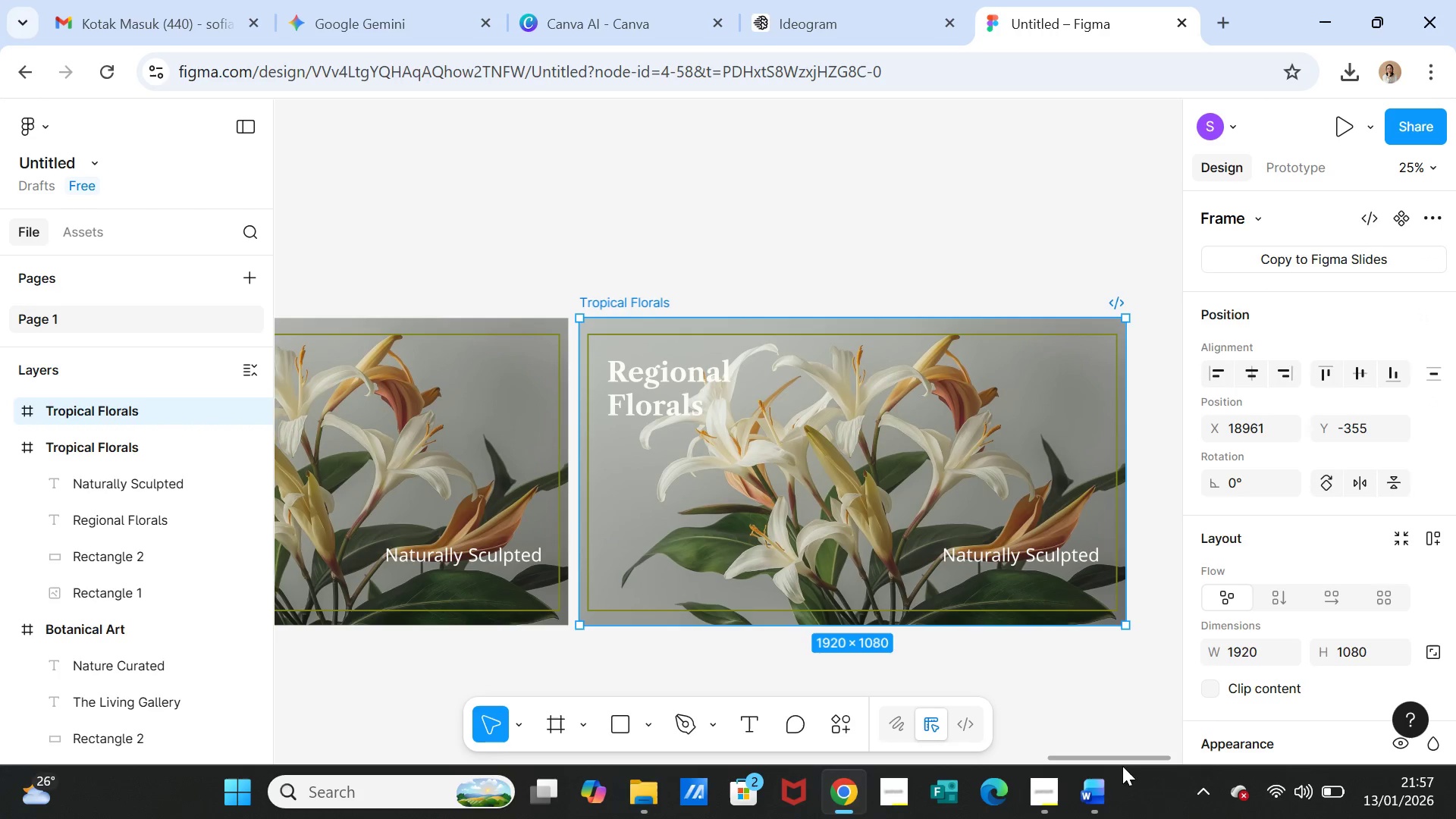 
left_click([1108, 792])
 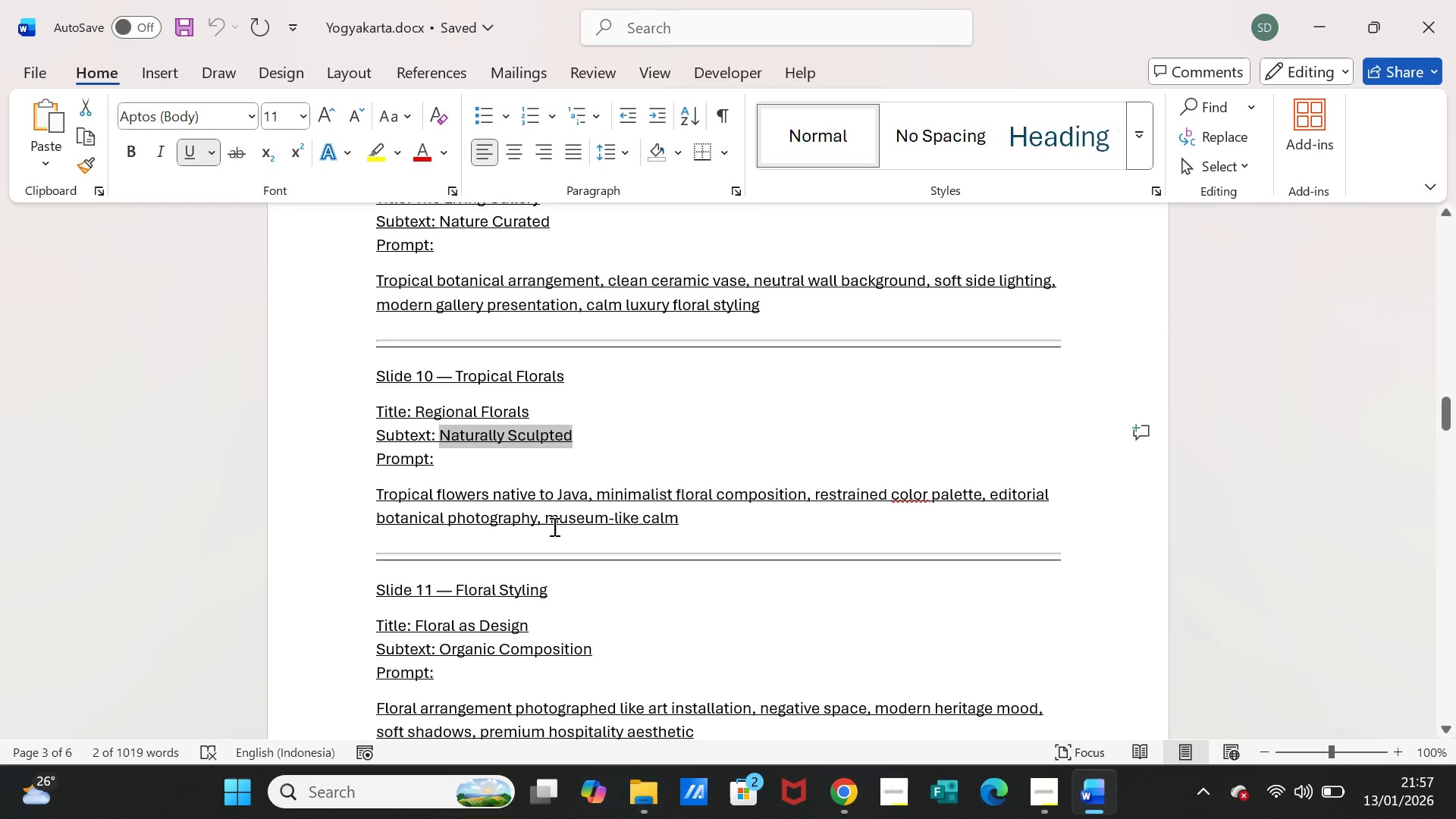 
scroll: coordinate [516, 557], scroll_direction: down, amount: 3.0
 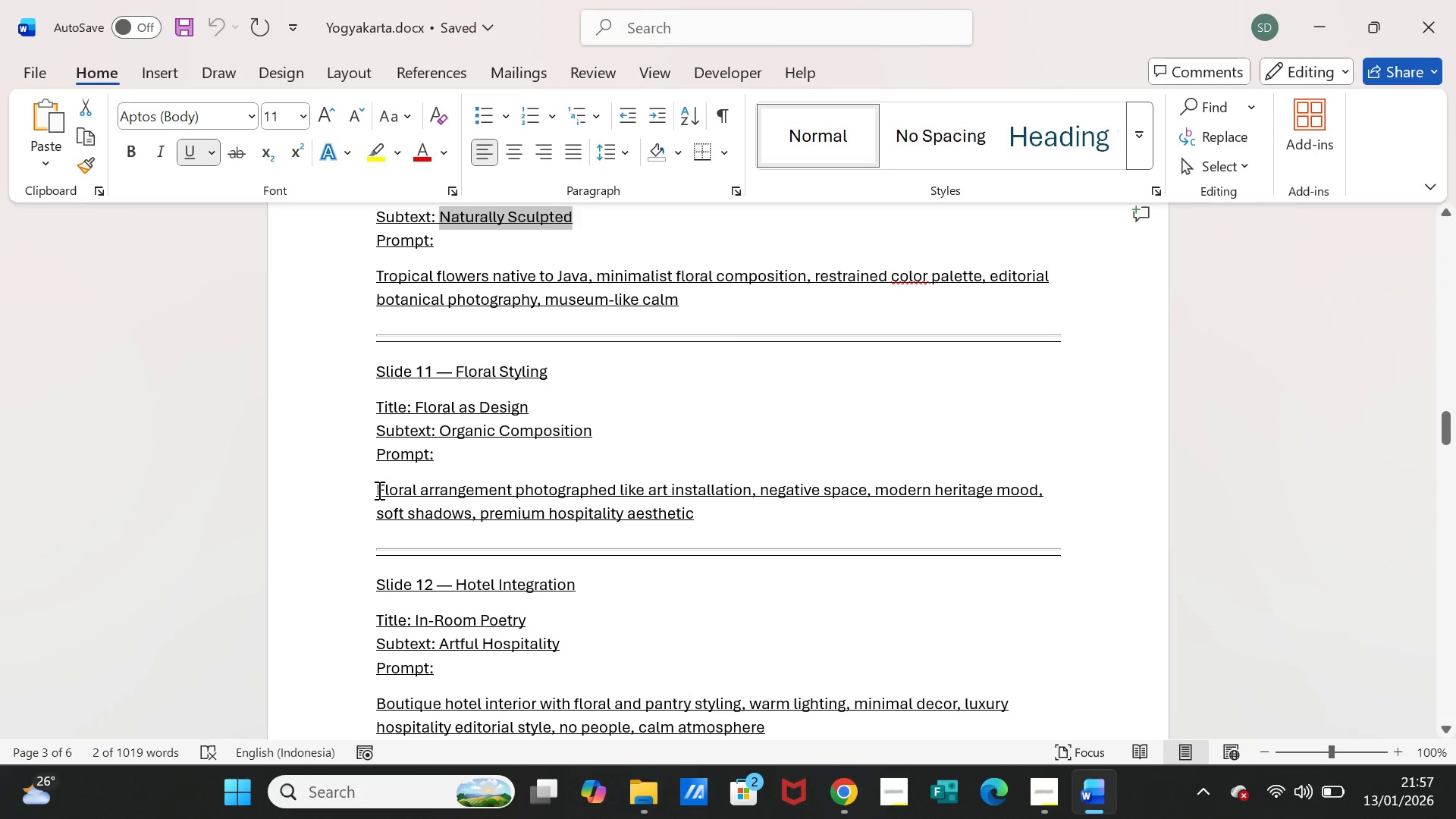 
left_click_drag(start_coordinate=[377, 490], to_coordinate=[670, 510])
 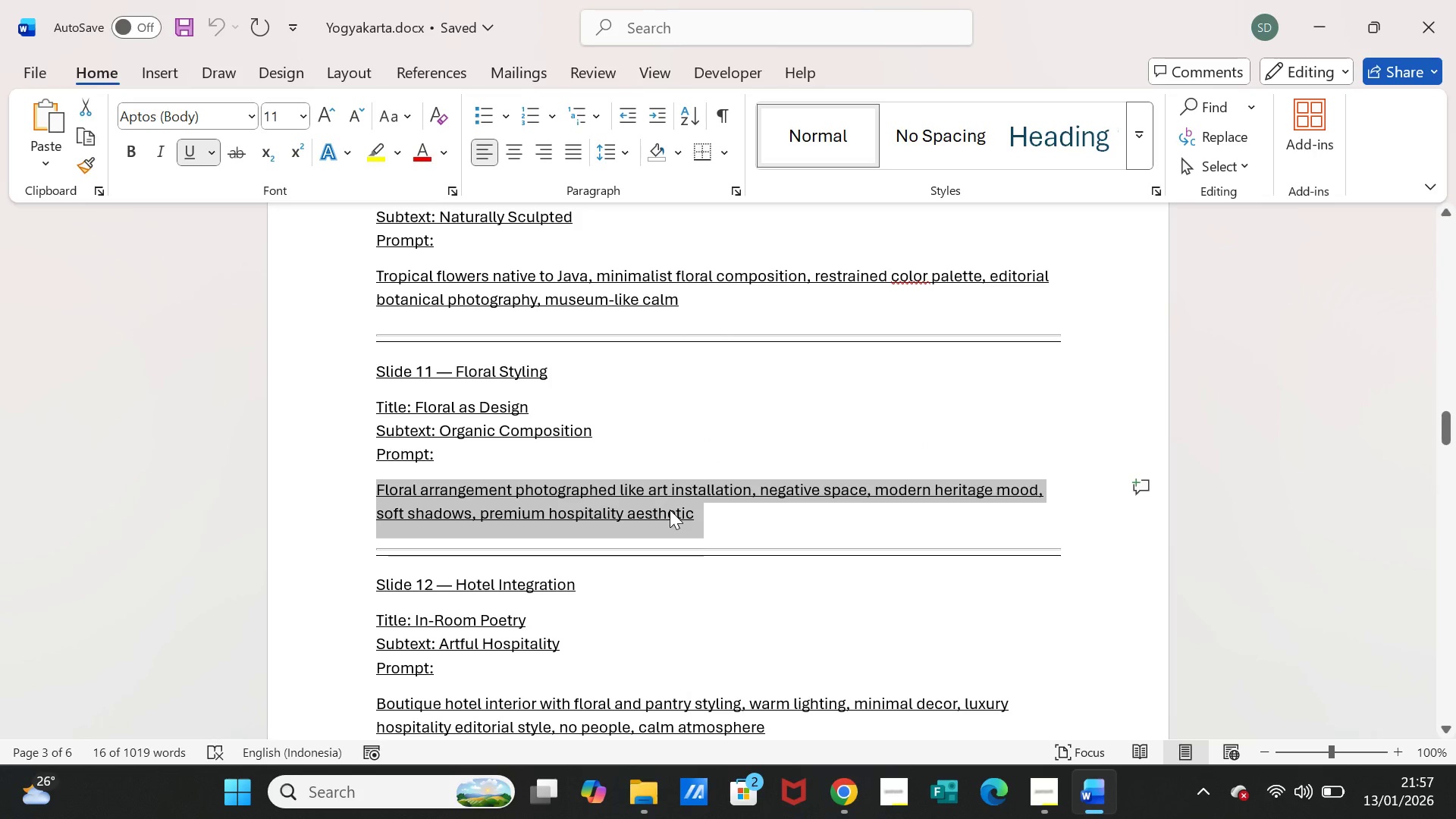 
key(Control+C)
 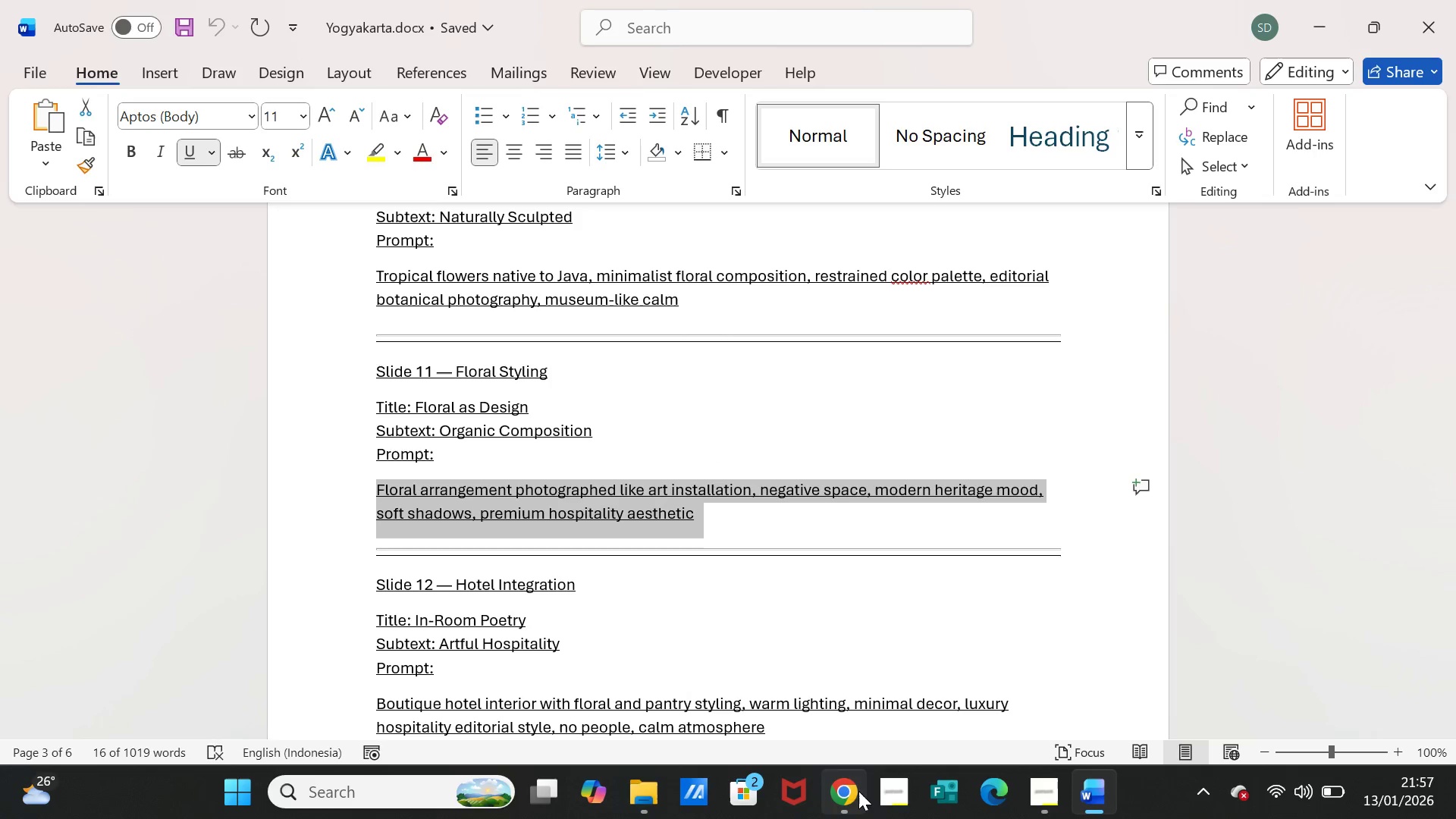 
left_click([854, 791])
 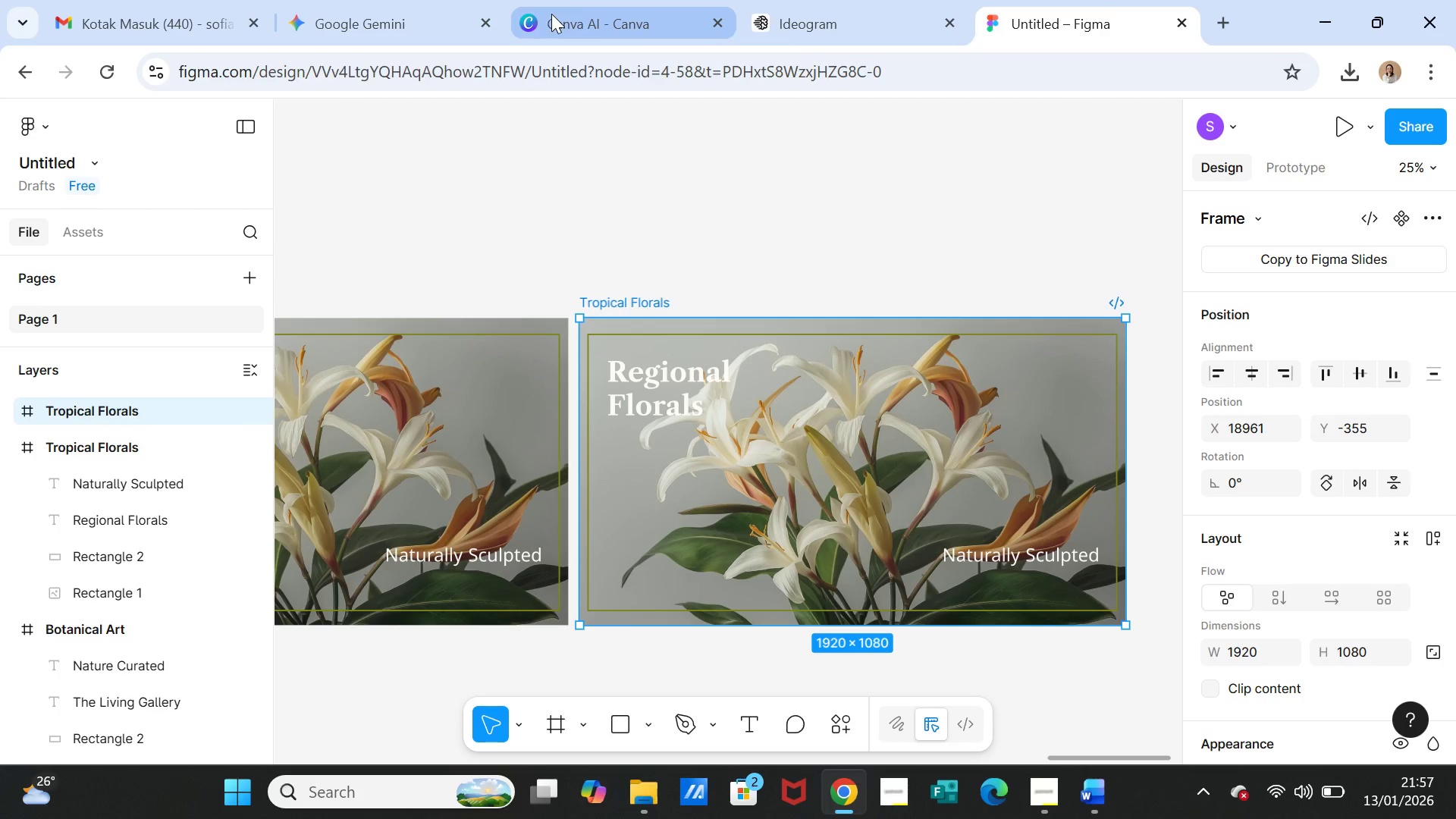 
left_click([582, 8])
 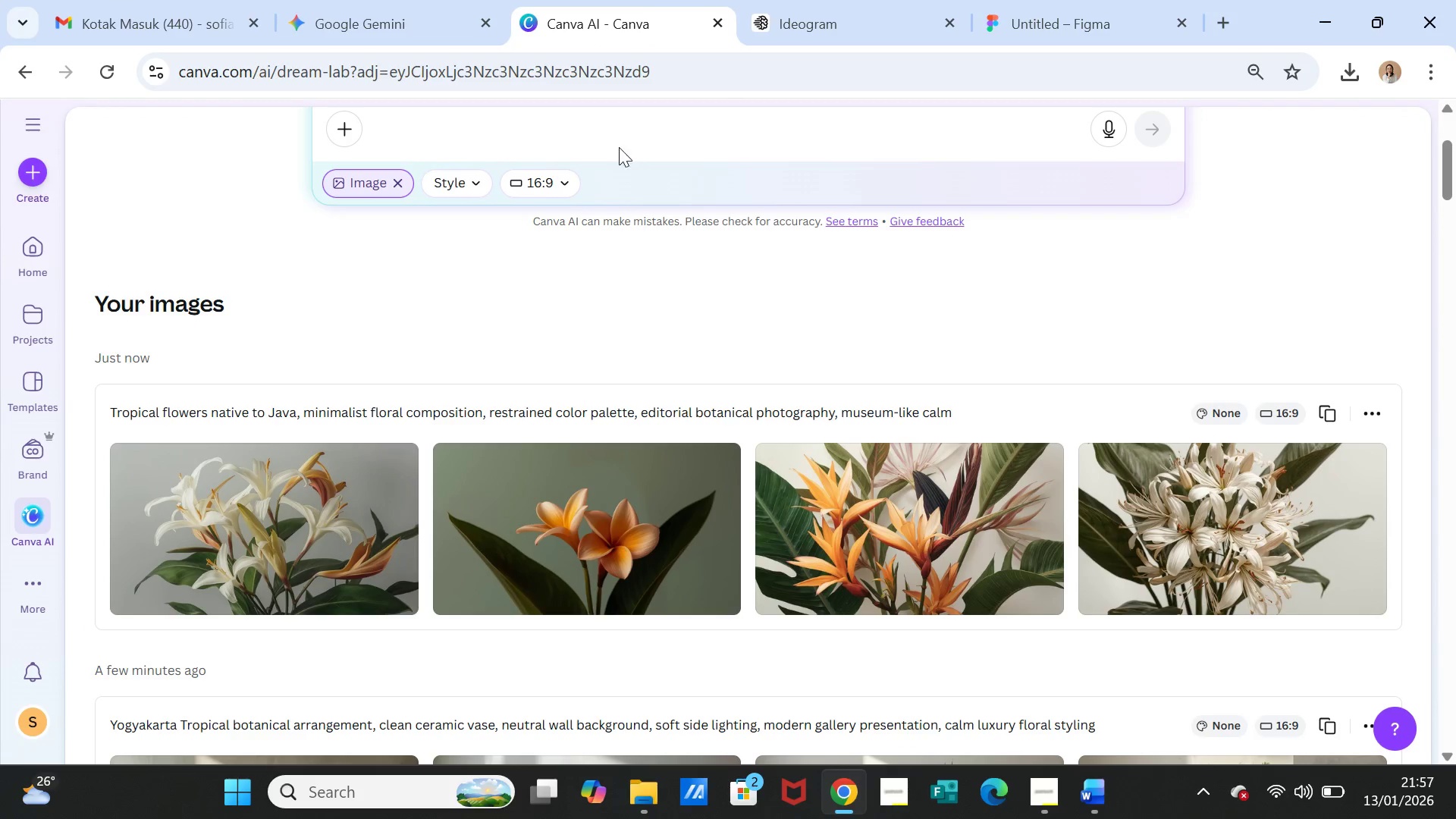 
scroll: coordinate [621, 146], scroll_direction: up, amount: 3.0
 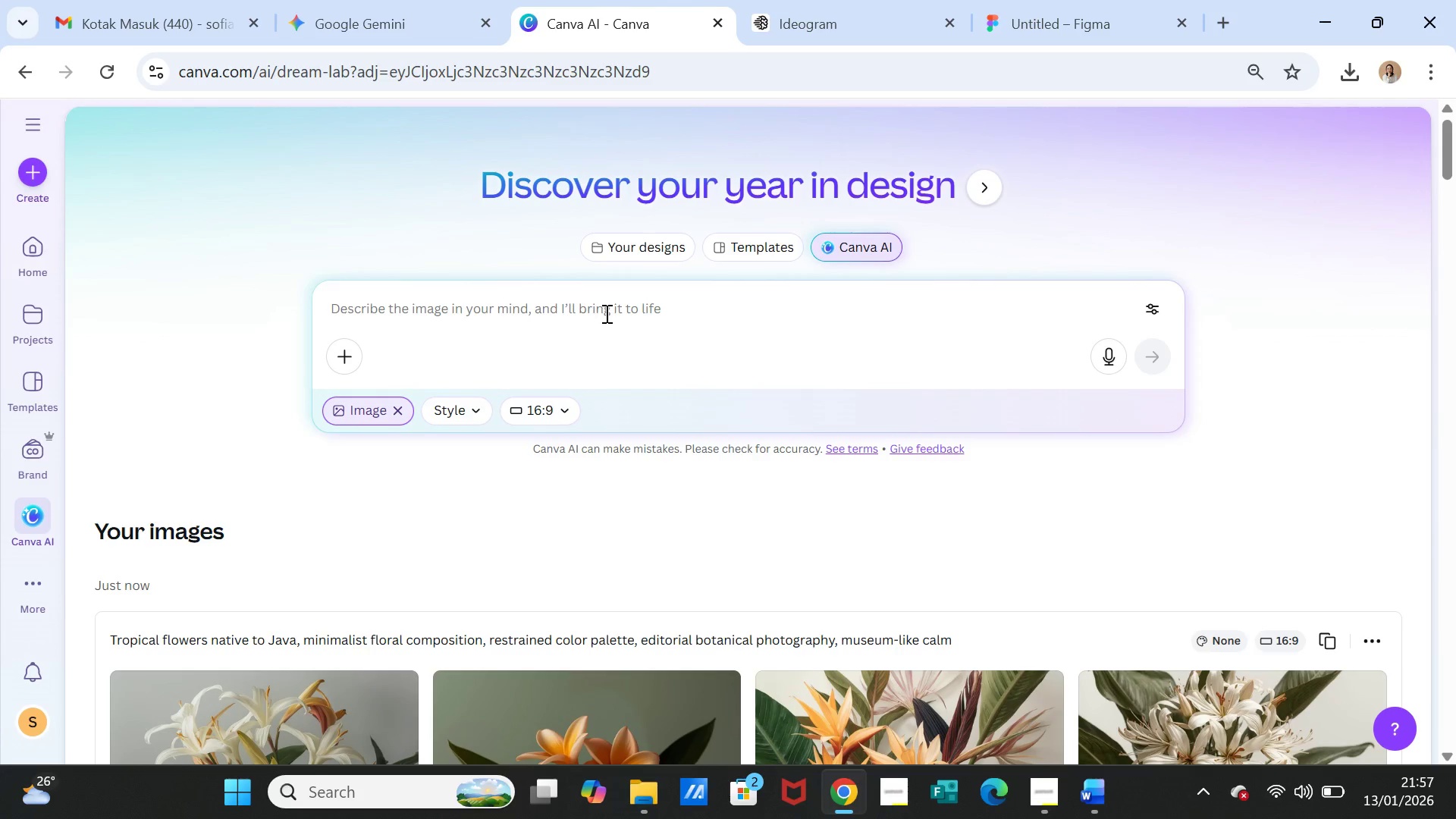 
left_click([605, 313])
 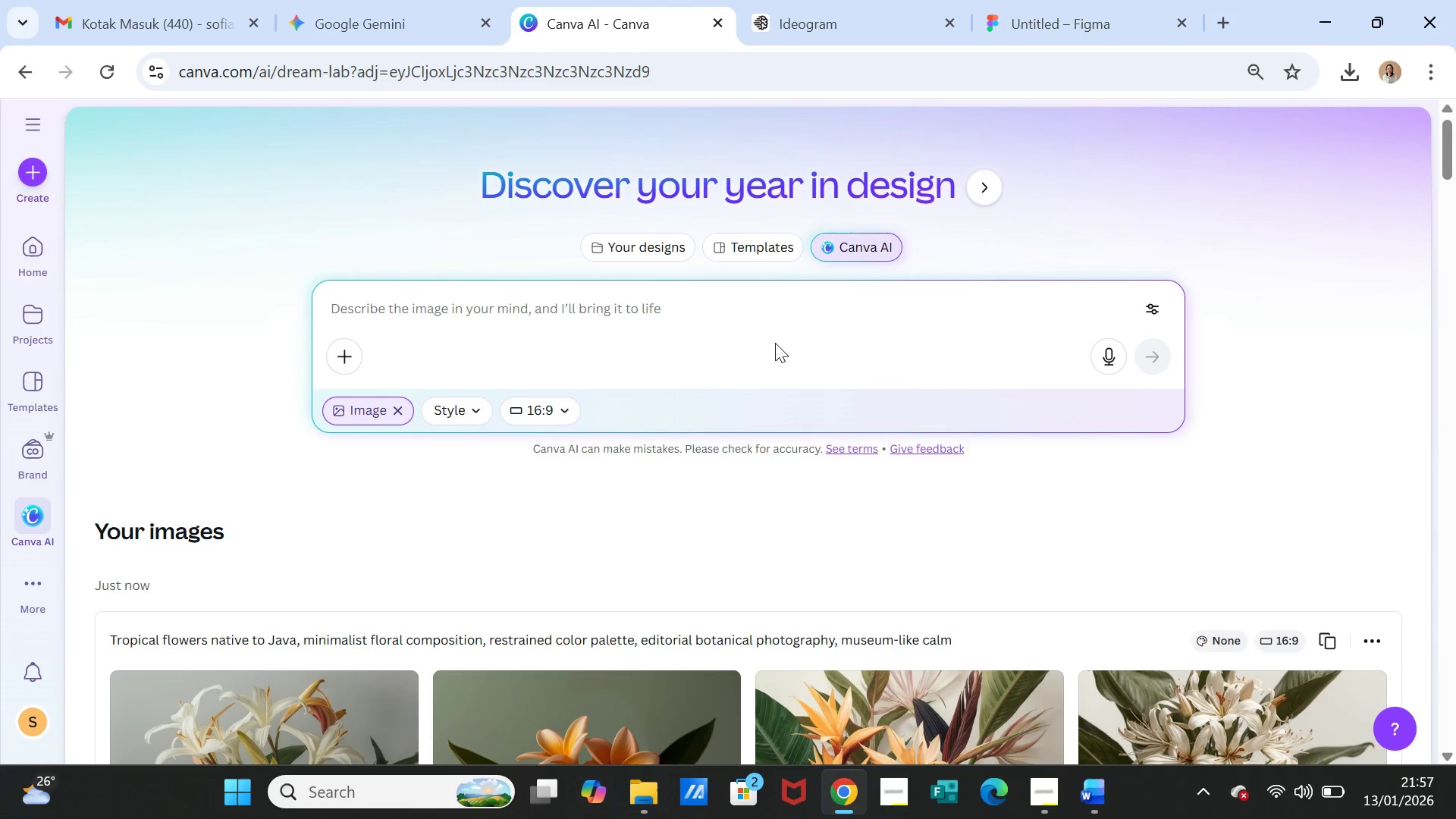 
key(Control+V)
 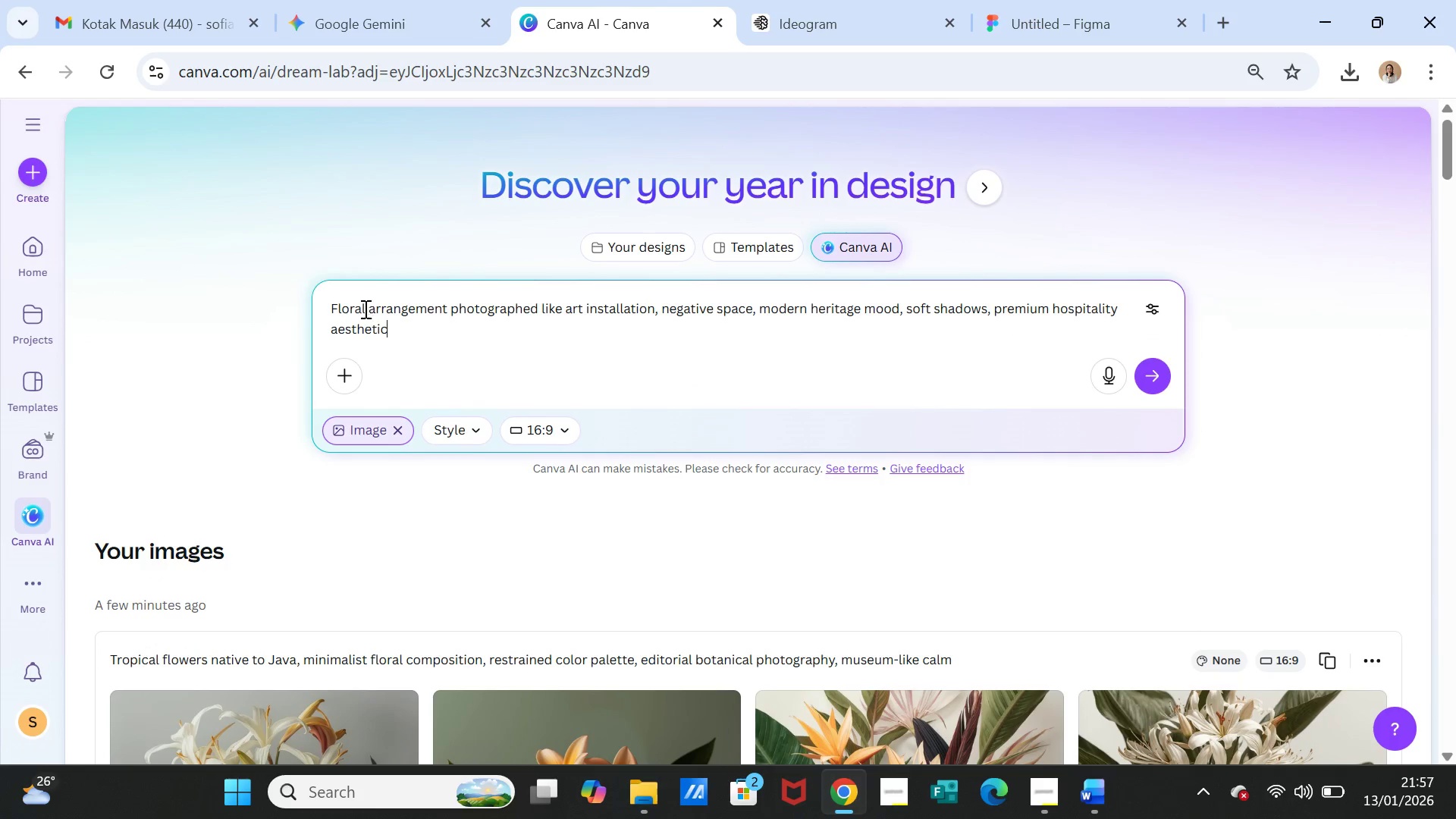 
wait(6.3)
 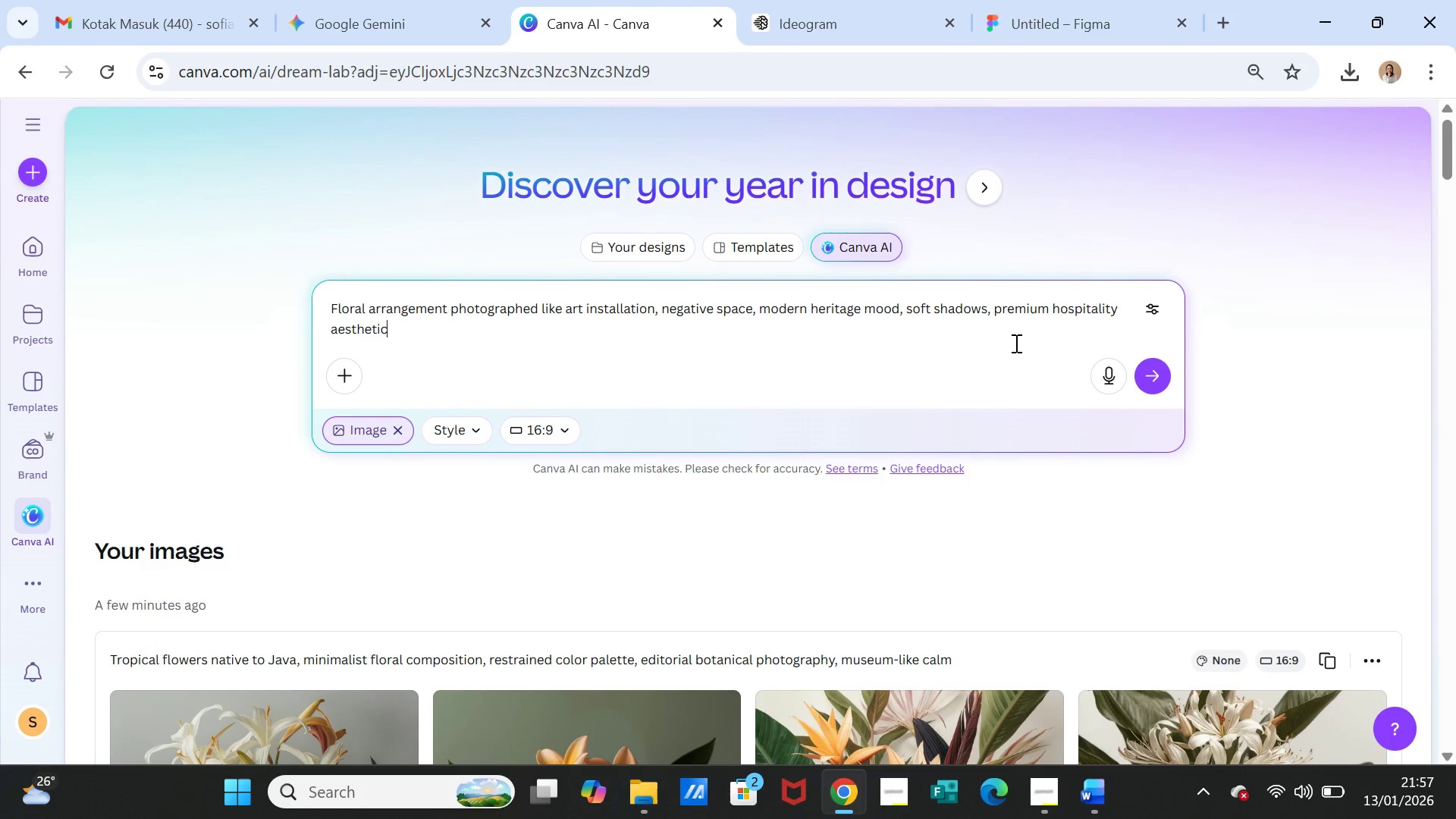 
left_click([333, 307])
 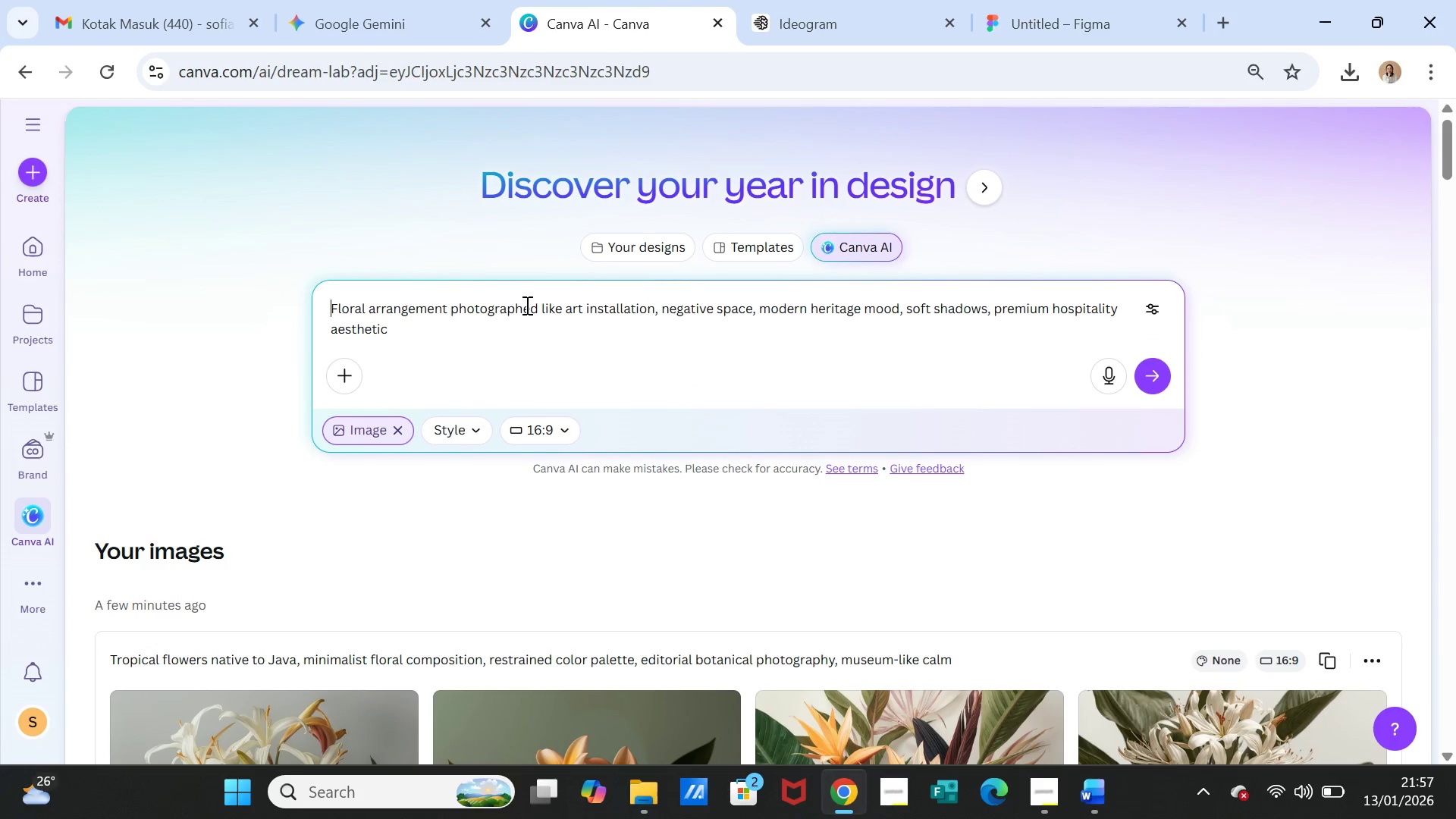 
type(Yigyaa)
key(Backspace)
key(Backspace)
key(Backspace)
key(Backspace)
key(Backspace)
type(ogt)
key(Backspace)
type(yajarat)
key(Backspace)
key(Backspace)
key(Backspace)
key(Backspace)
key(Backspace)
type(karta )
 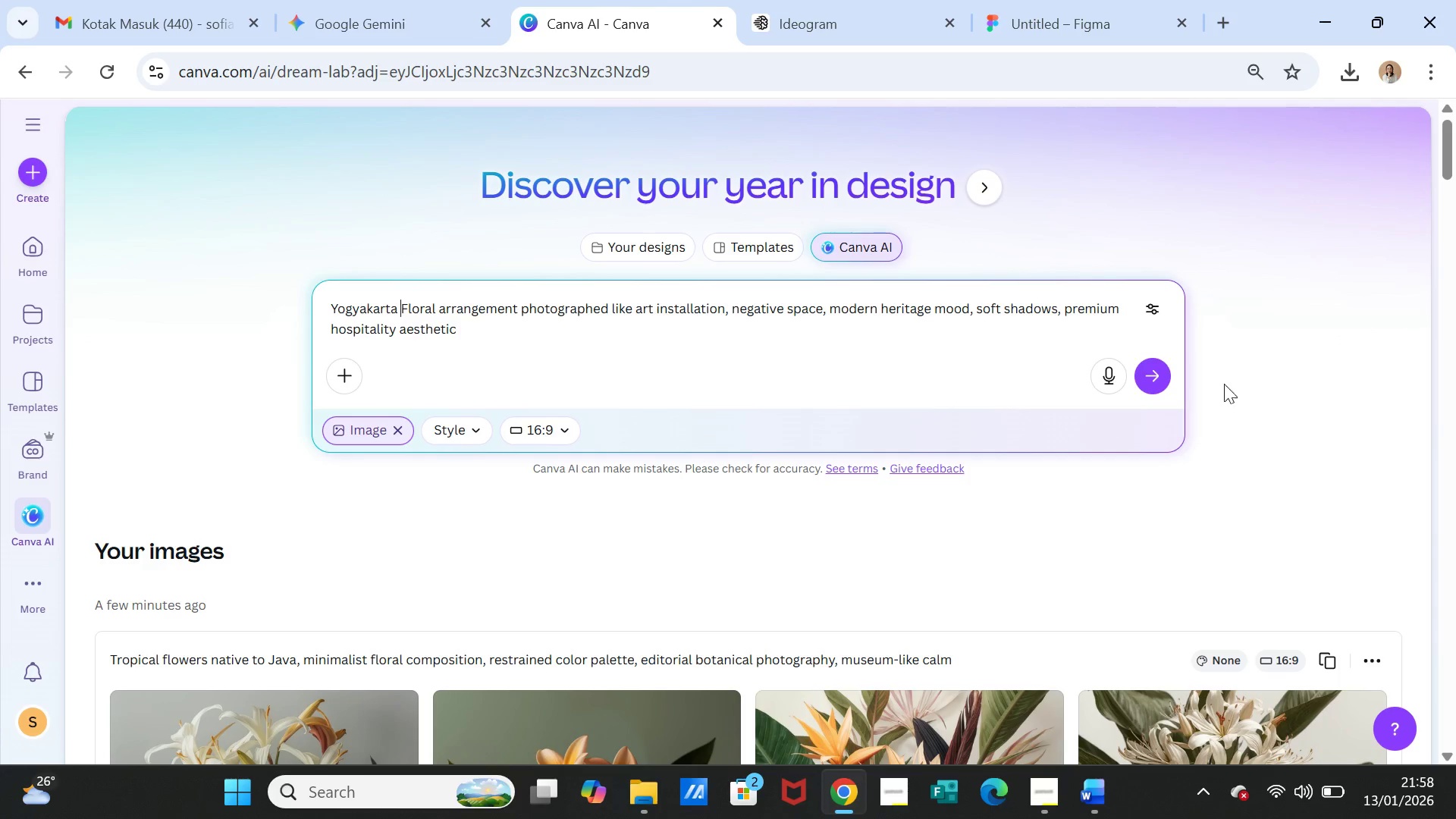 
left_click([1147, 368])
 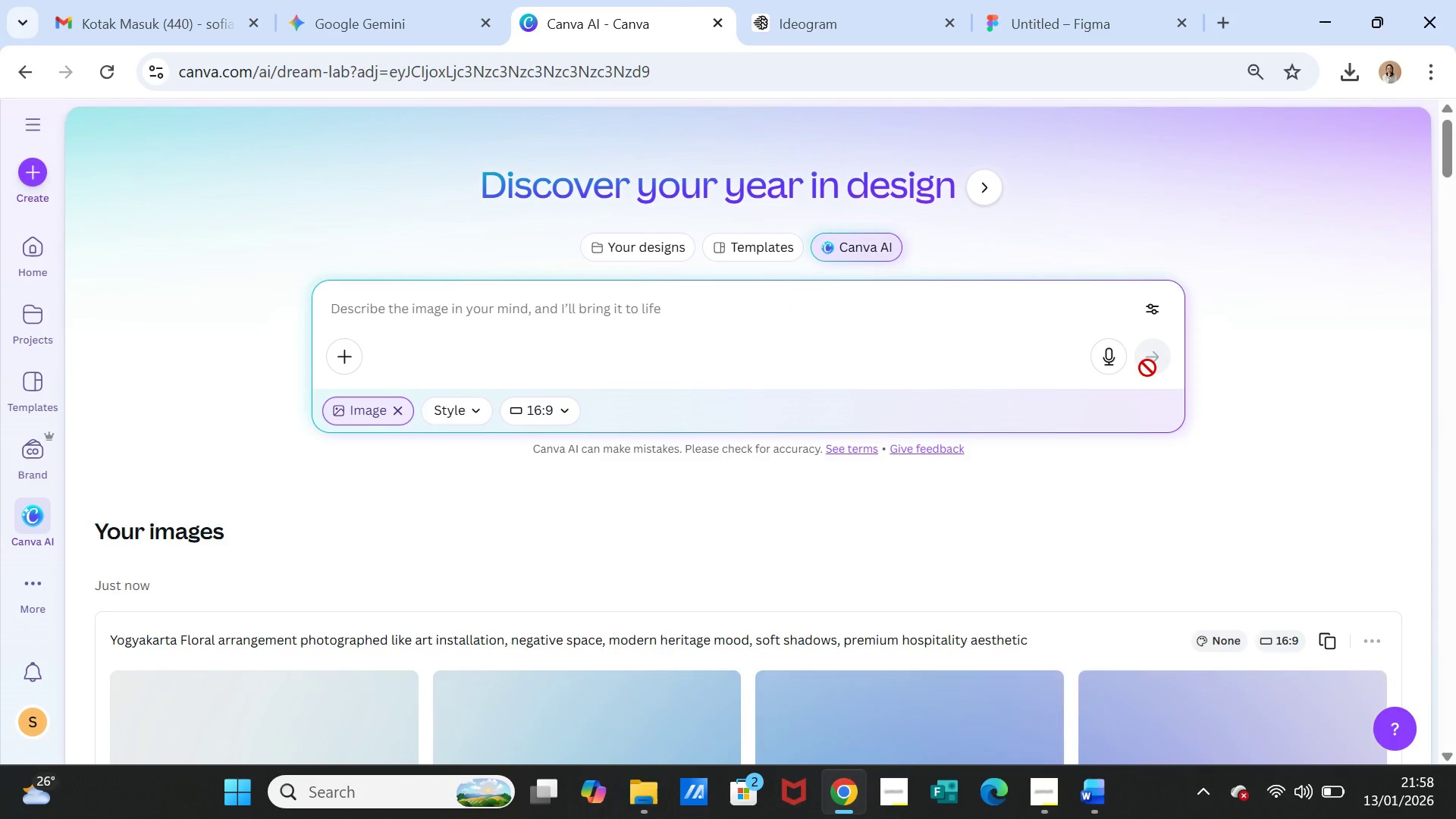 
wait(8.02)
 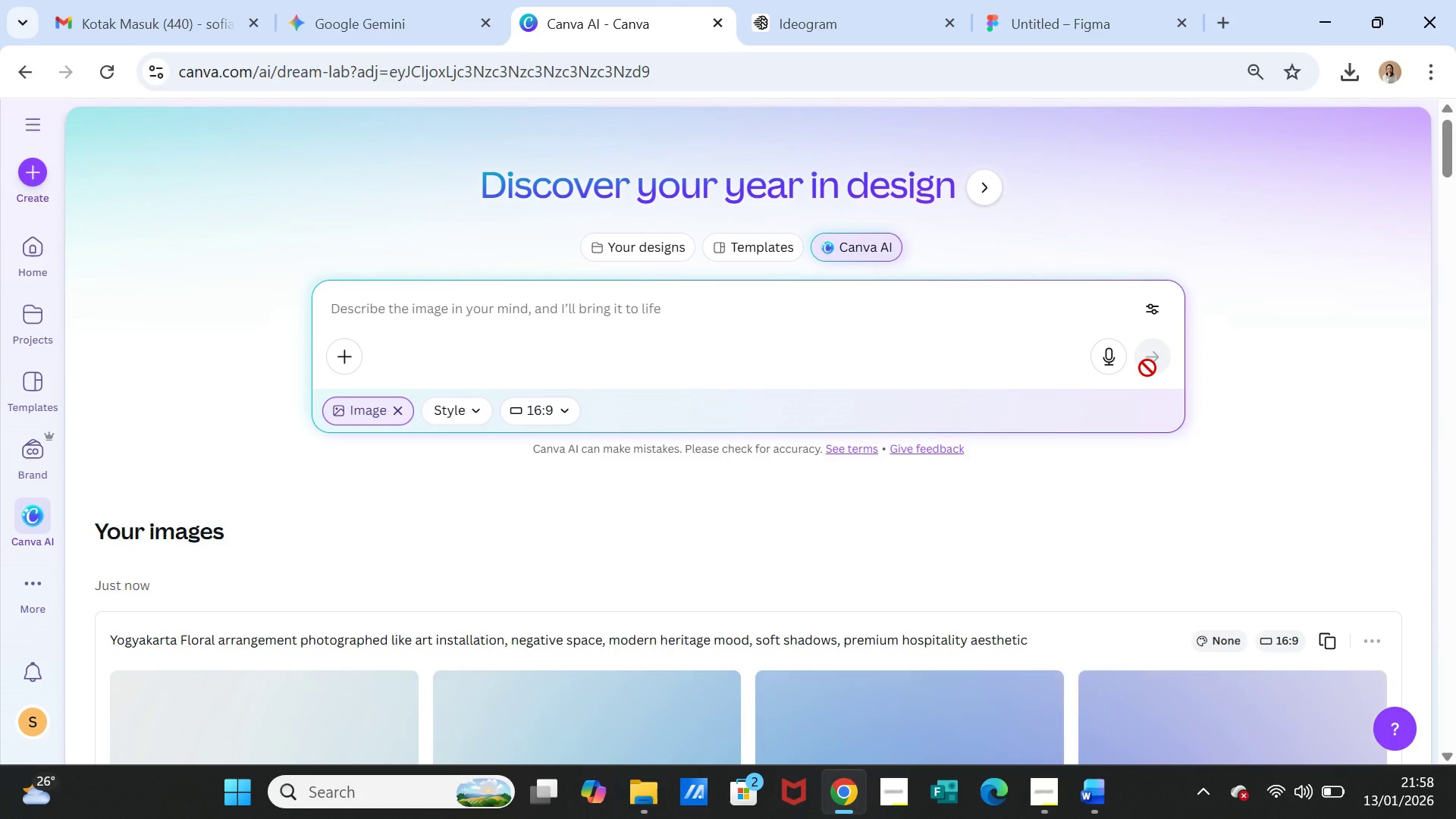 
scroll: coordinate [1065, 469], scroll_direction: down, amount: 2.0
 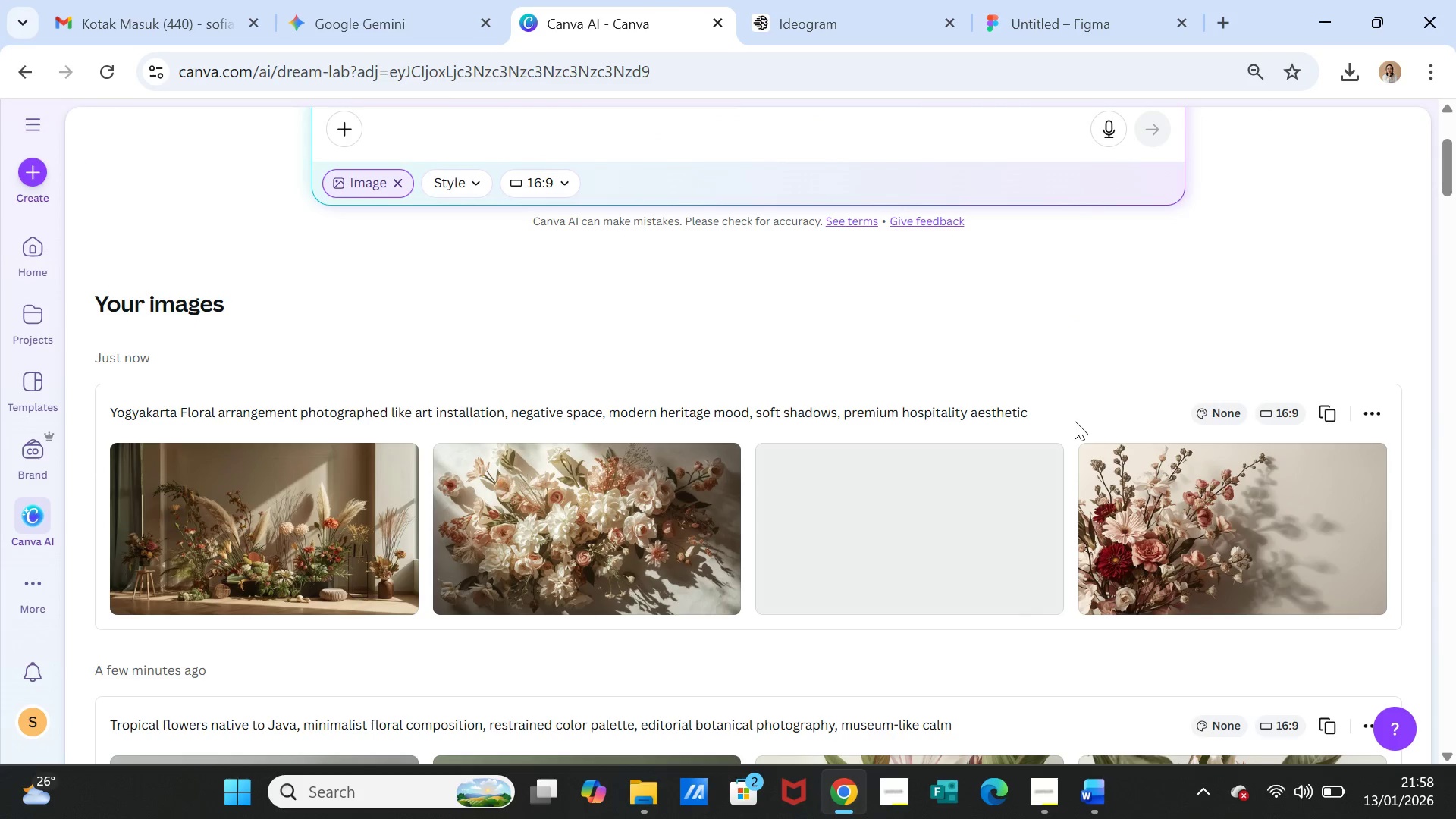 
wait(7.28)
 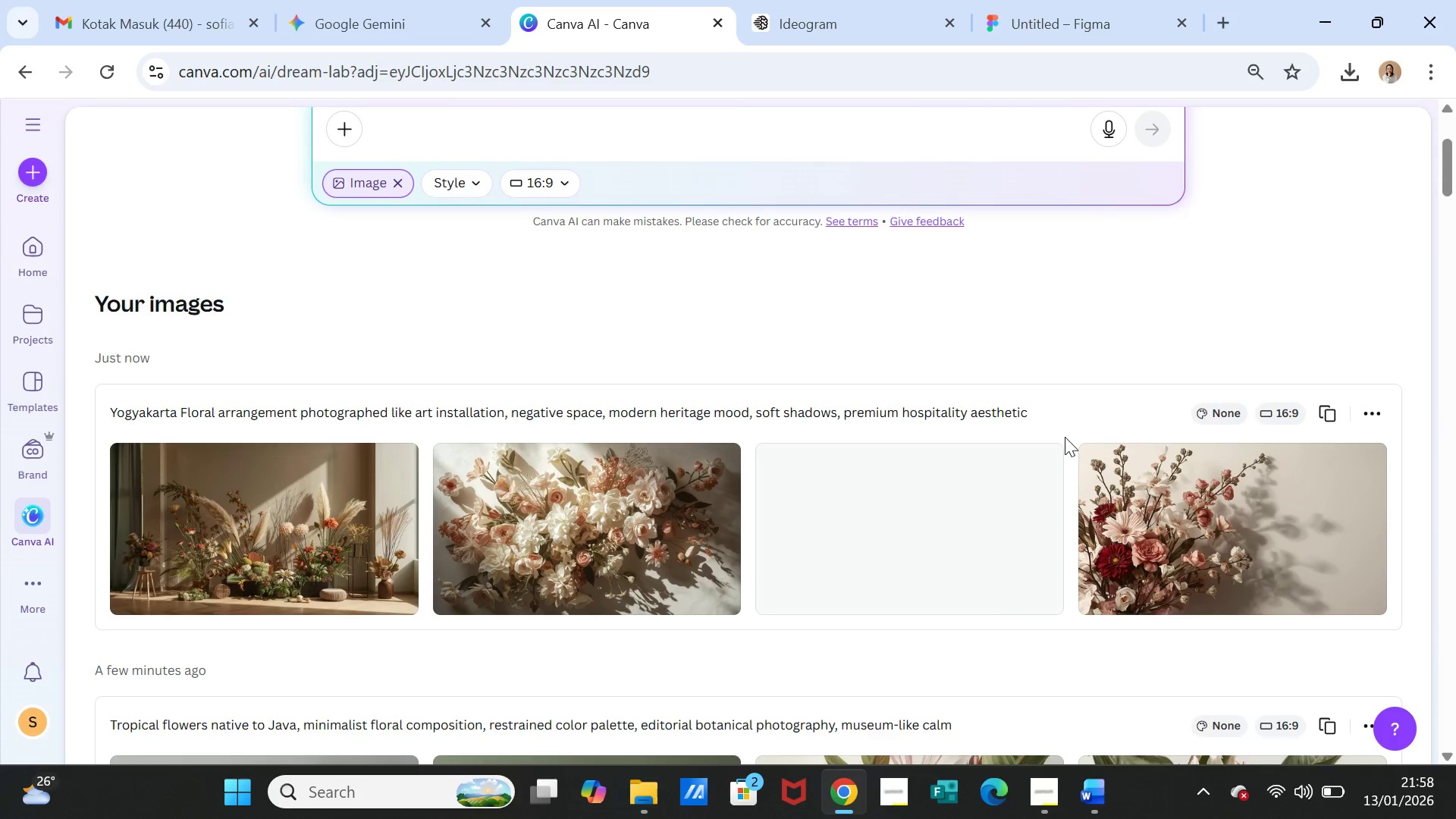 
scroll: coordinate [1075, 421], scroll_direction: up, amount: 3.0
 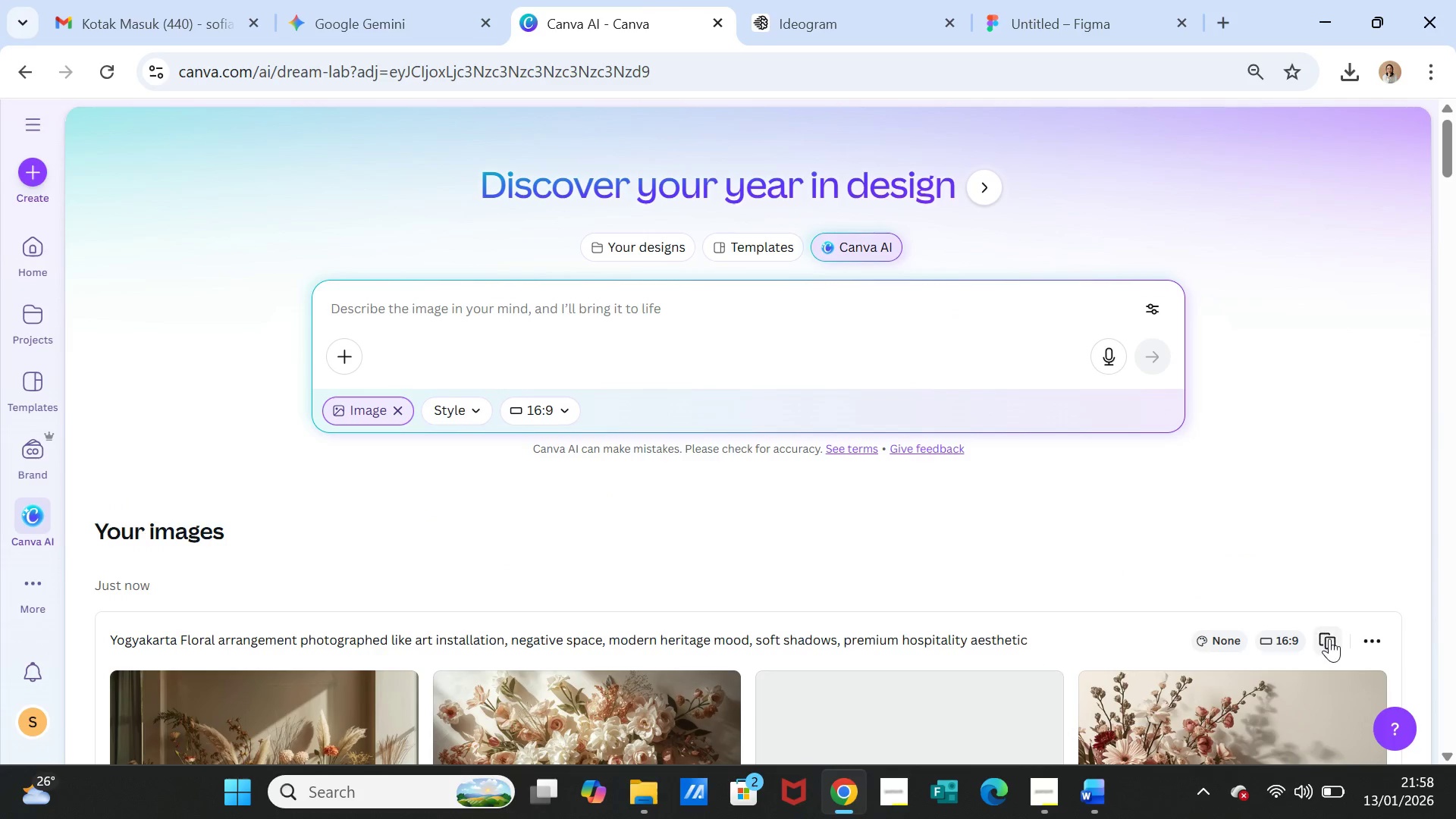 
left_click([1329, 639])
 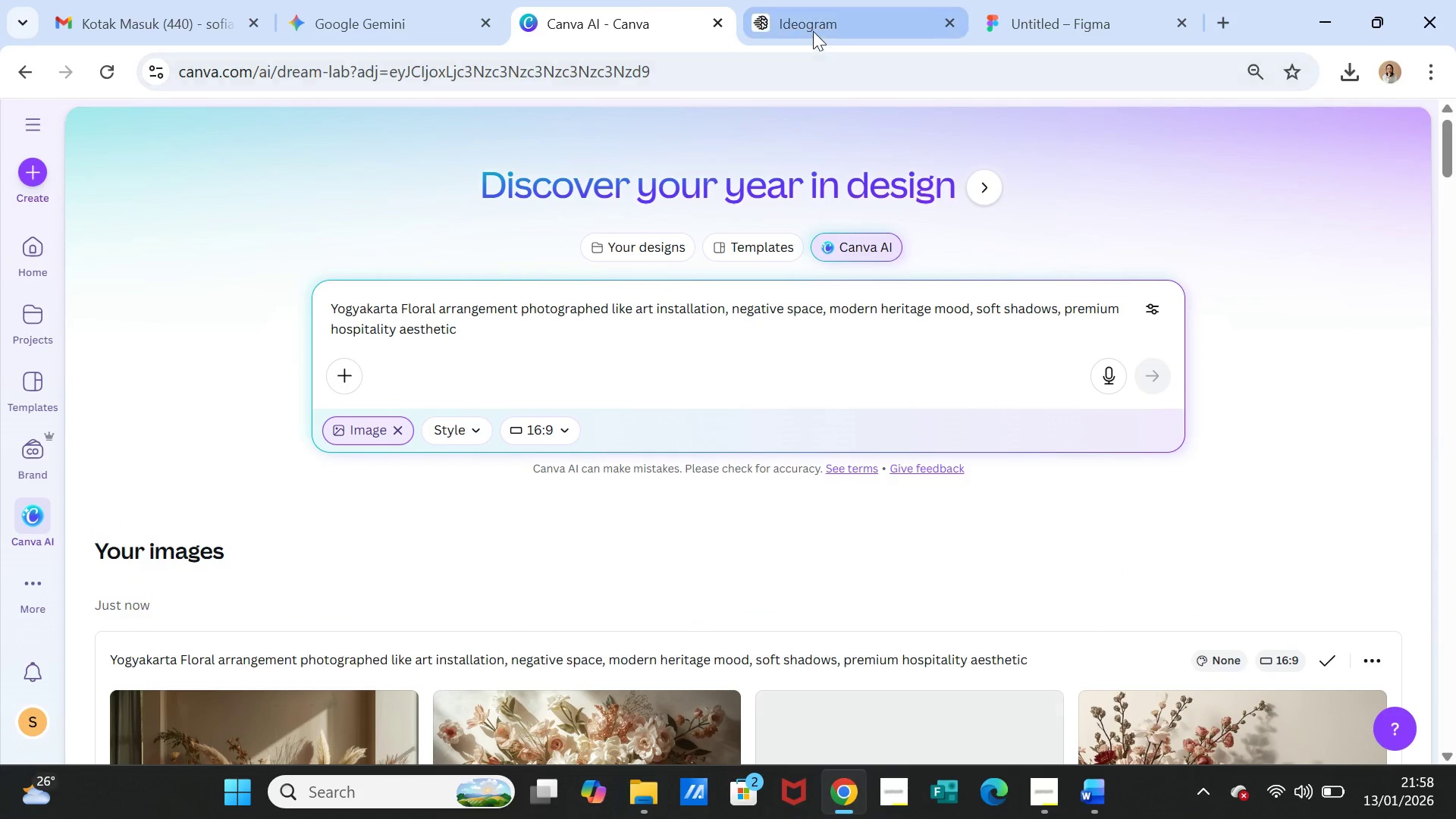 
left_click([814, 14])
 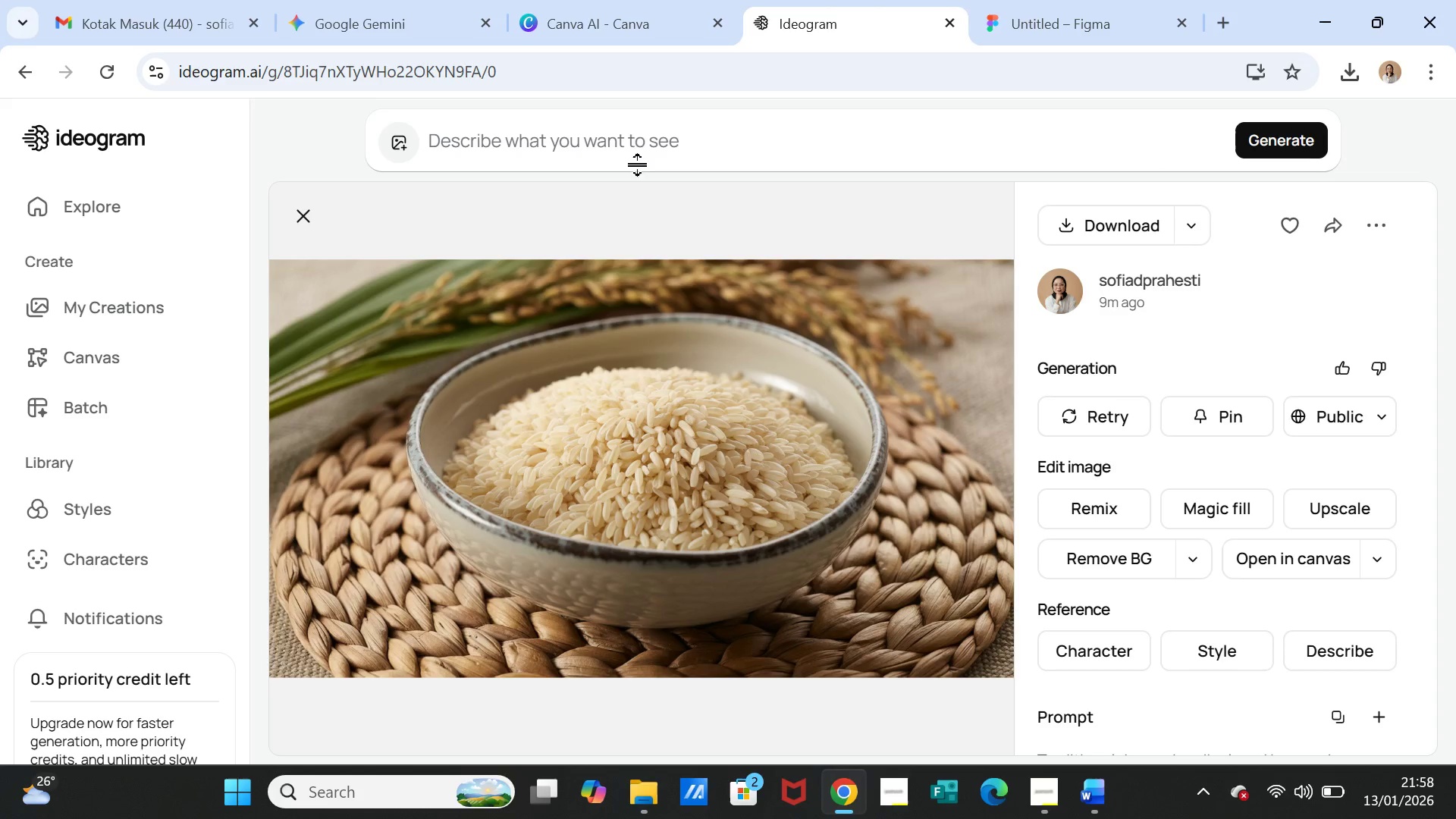 
left_click([639, 145])
 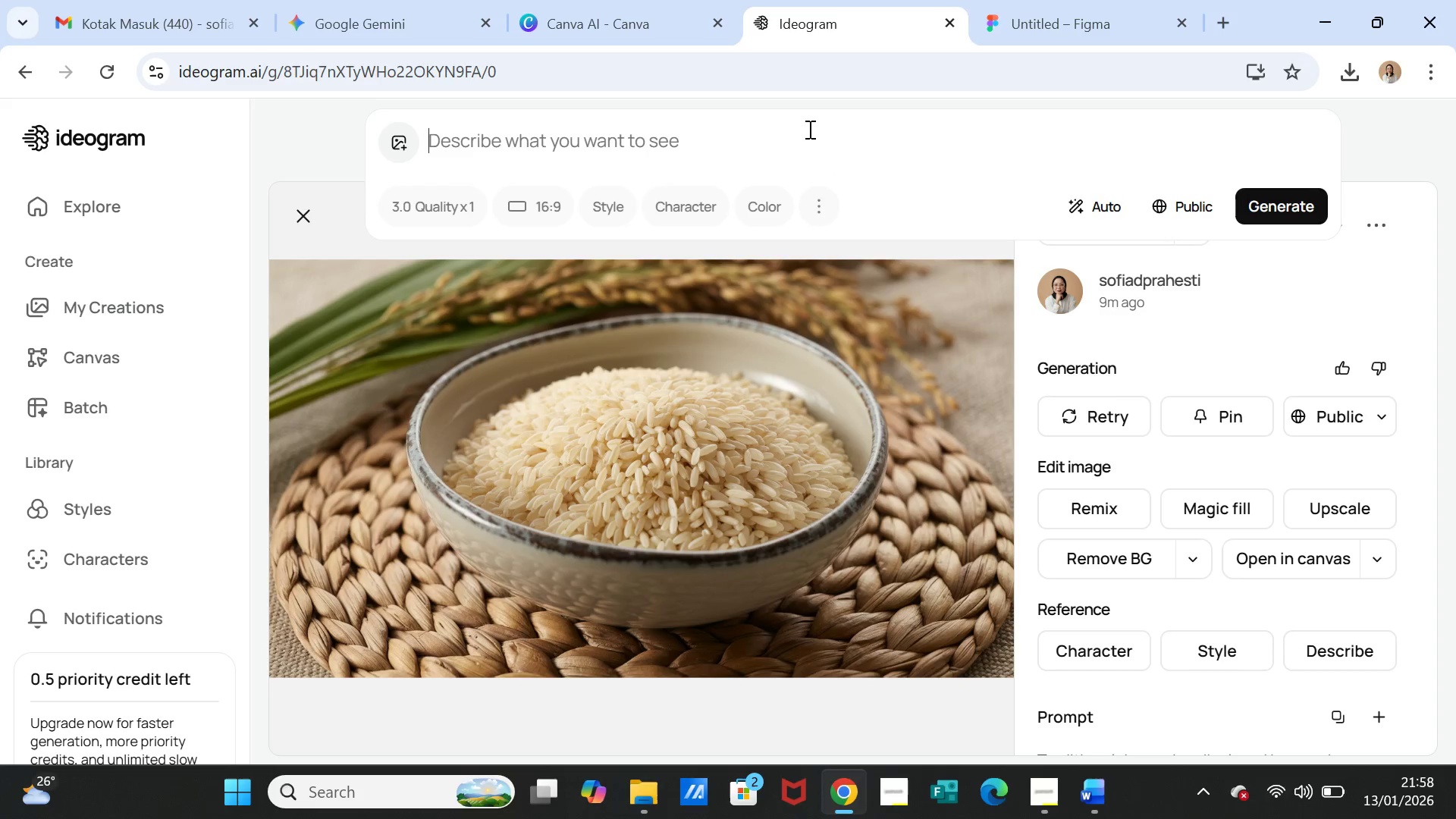 
key(Control+V)
 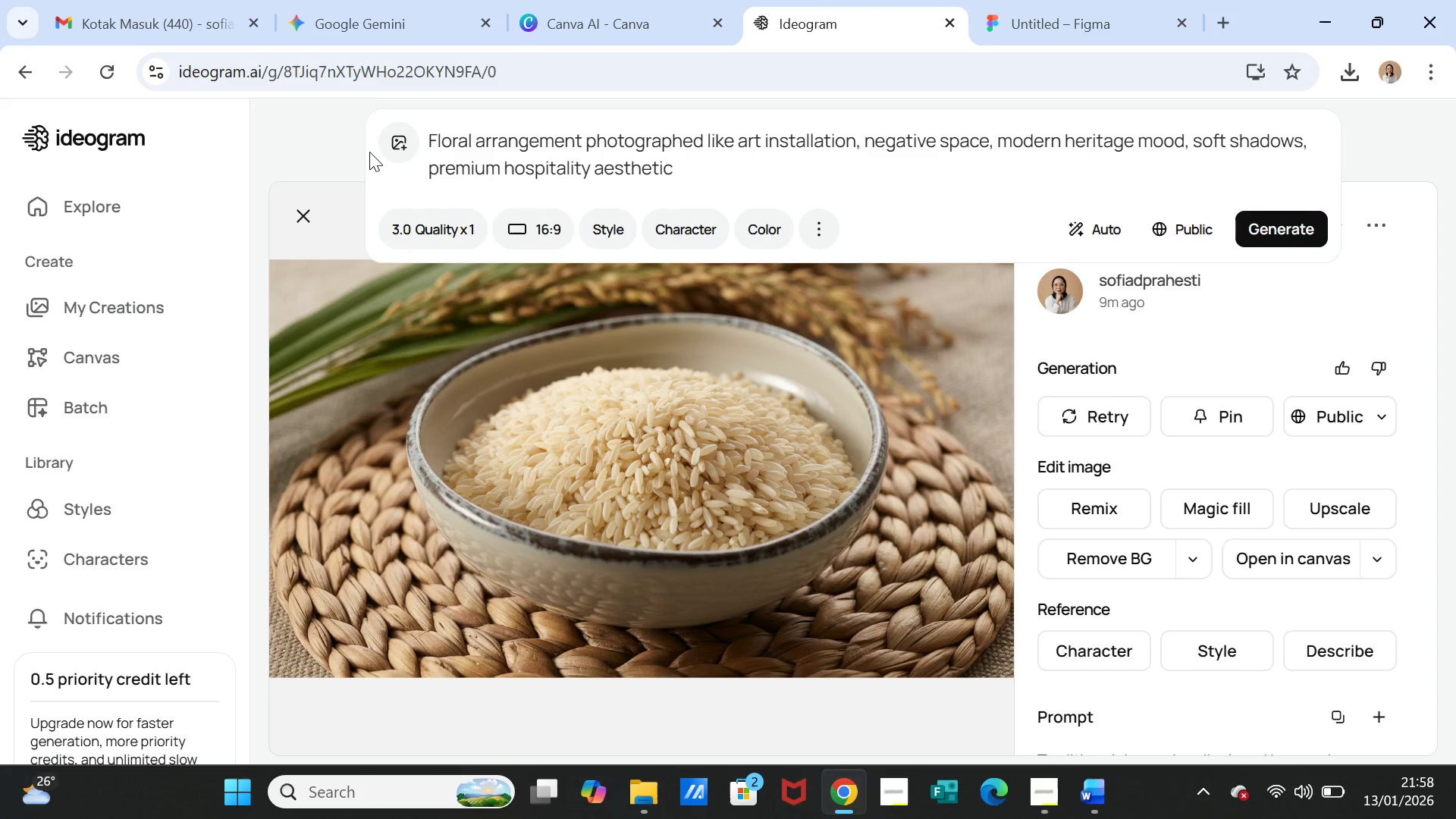 
left_click([431, 143])
 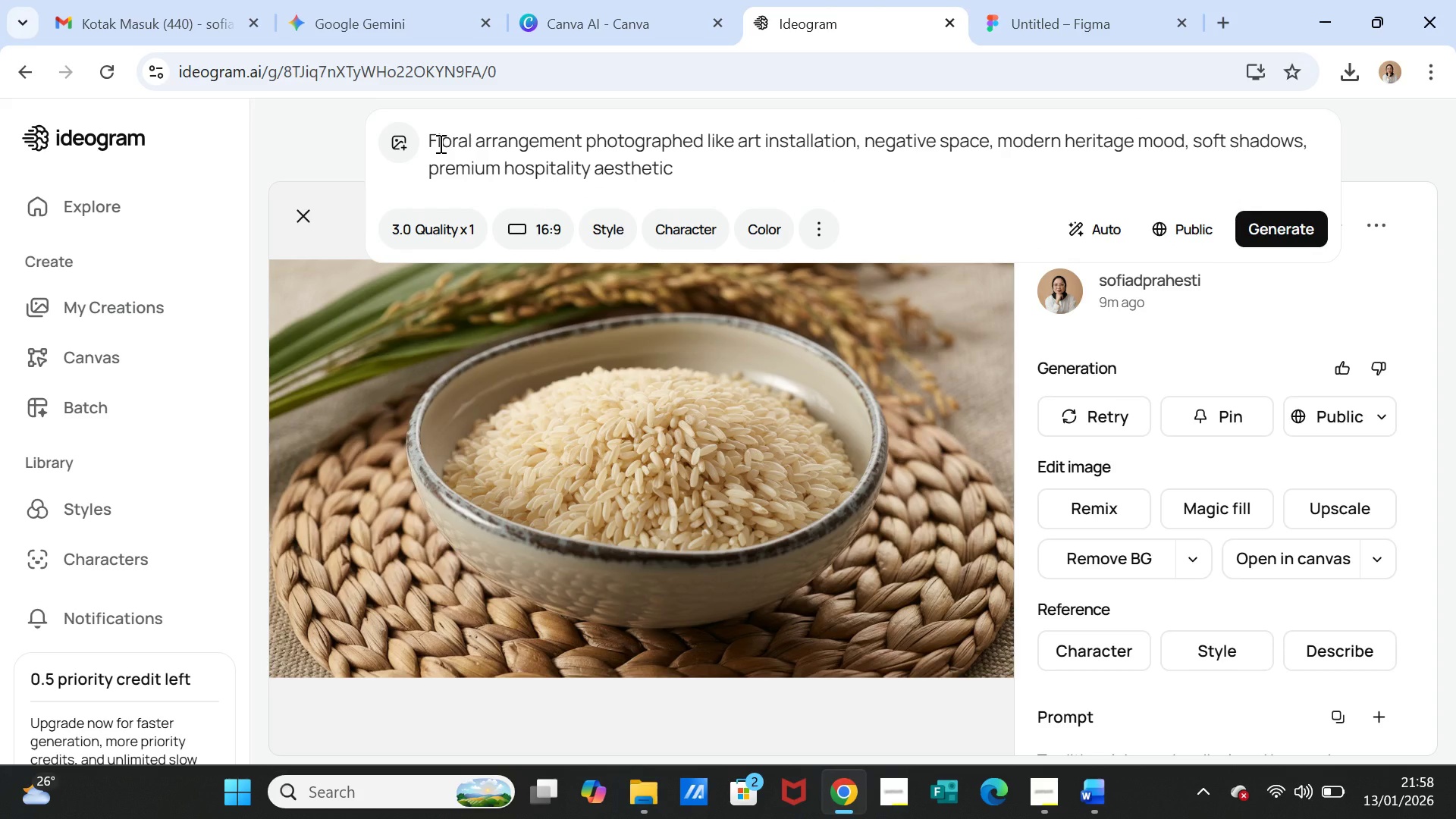 
type(Yigyajar)
key(Backspace)
key(Backspace)
key(Backspace)
key(Backspace)
key(Backspace)
key(Backspace)
type(ogyaa)
key(Backspace)
type(karta )
 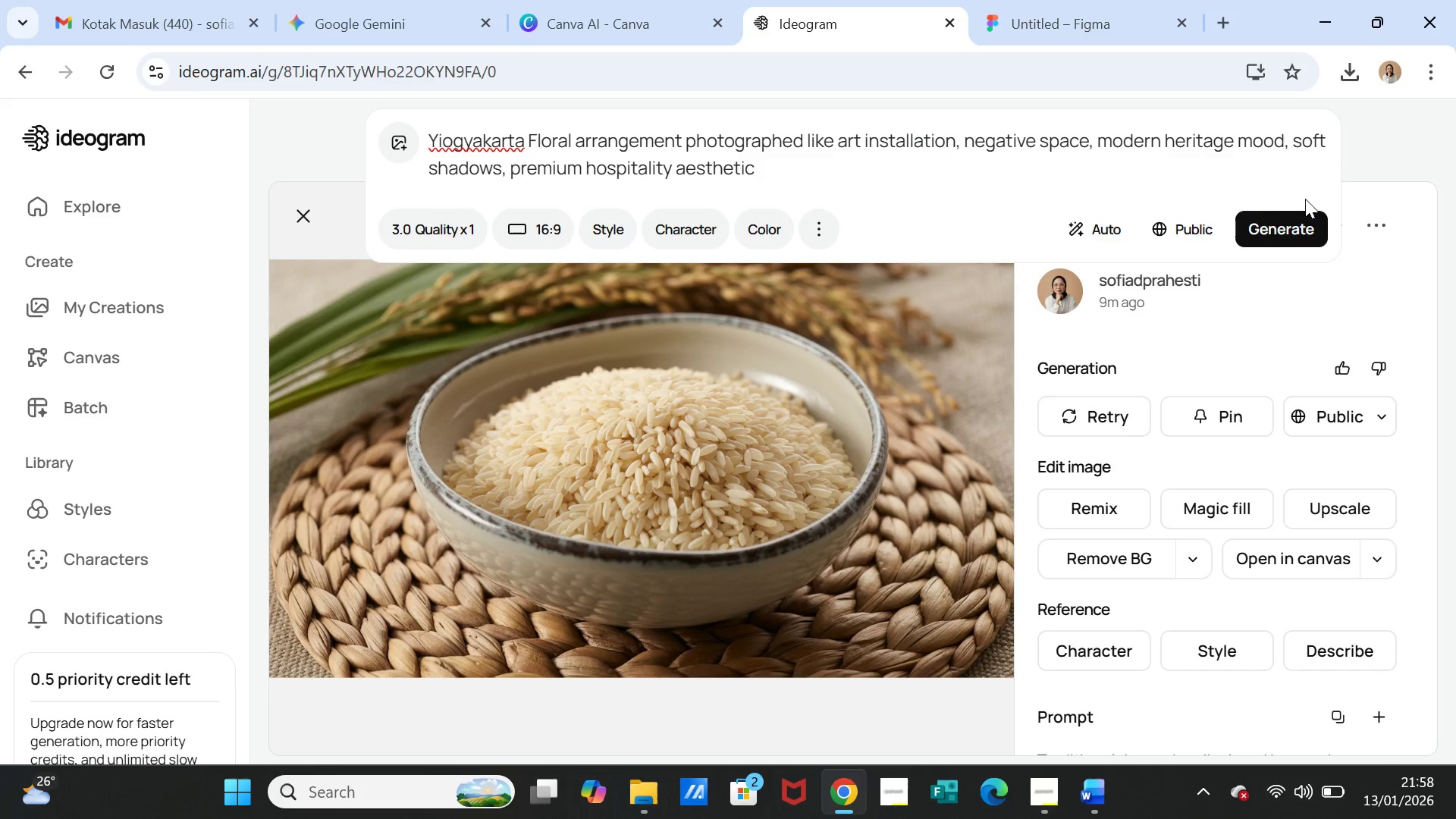 
left_click([1287, 234])
 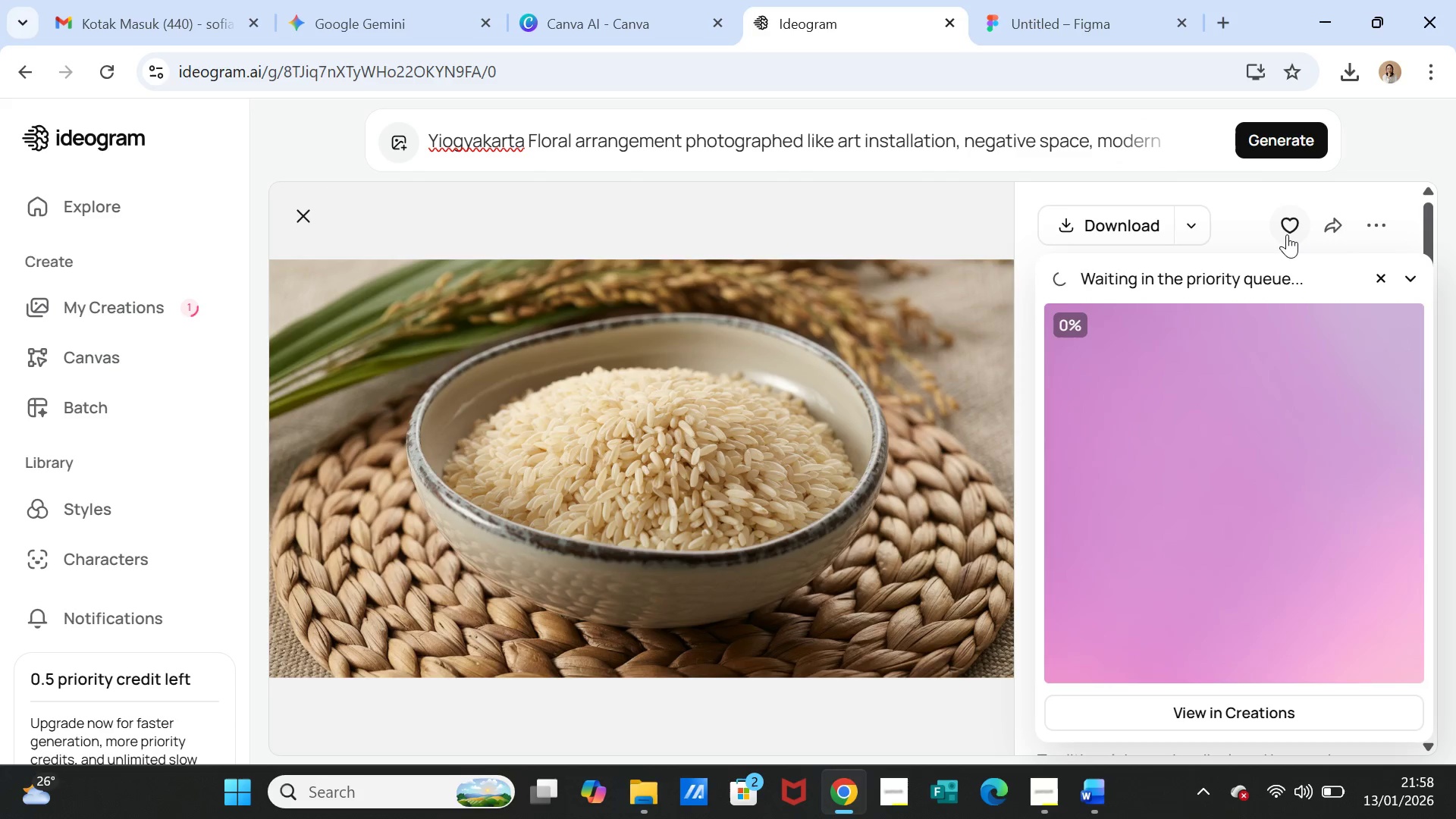 
wait(17.41)
 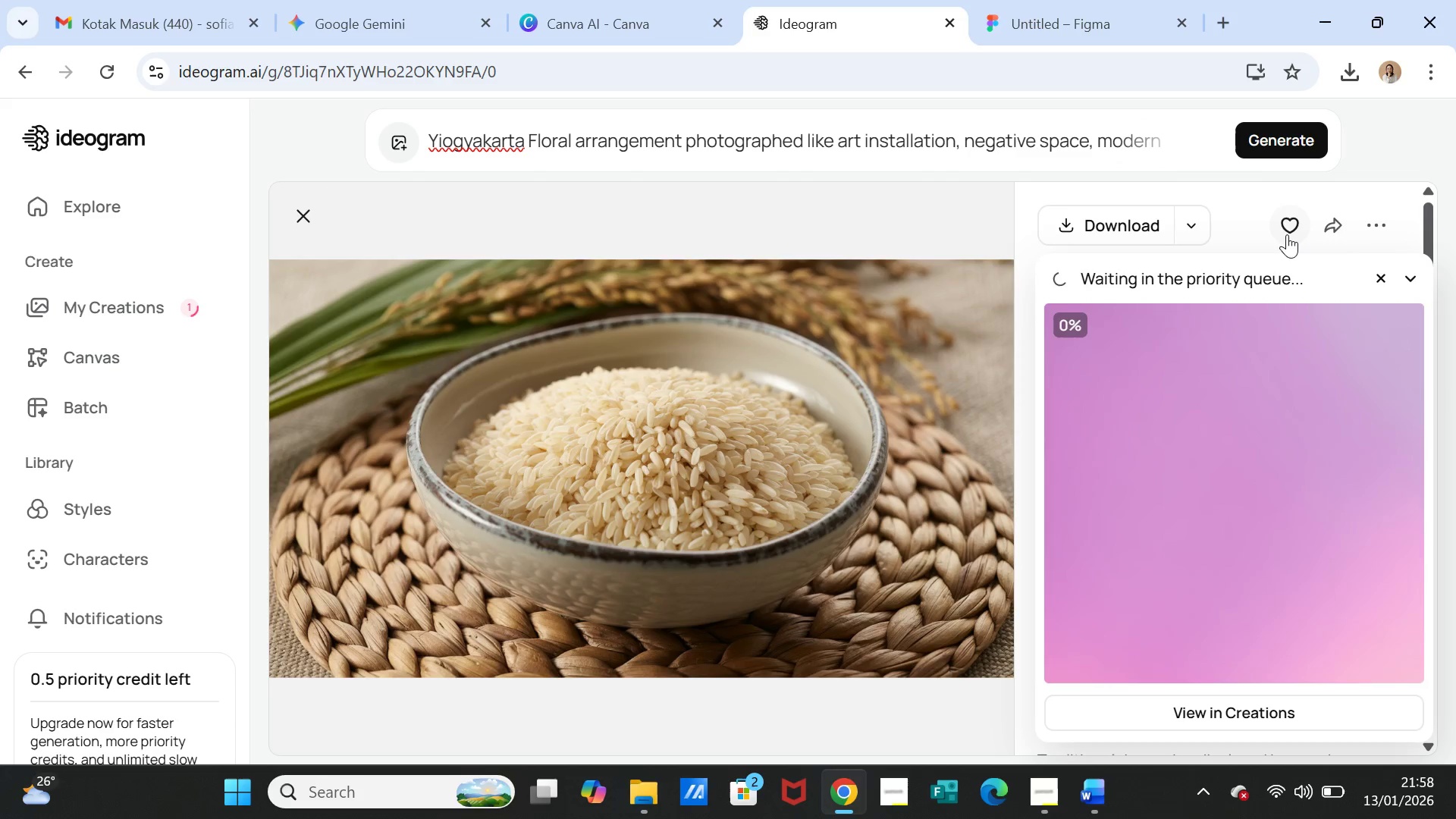 
left_click([1033, 799])